 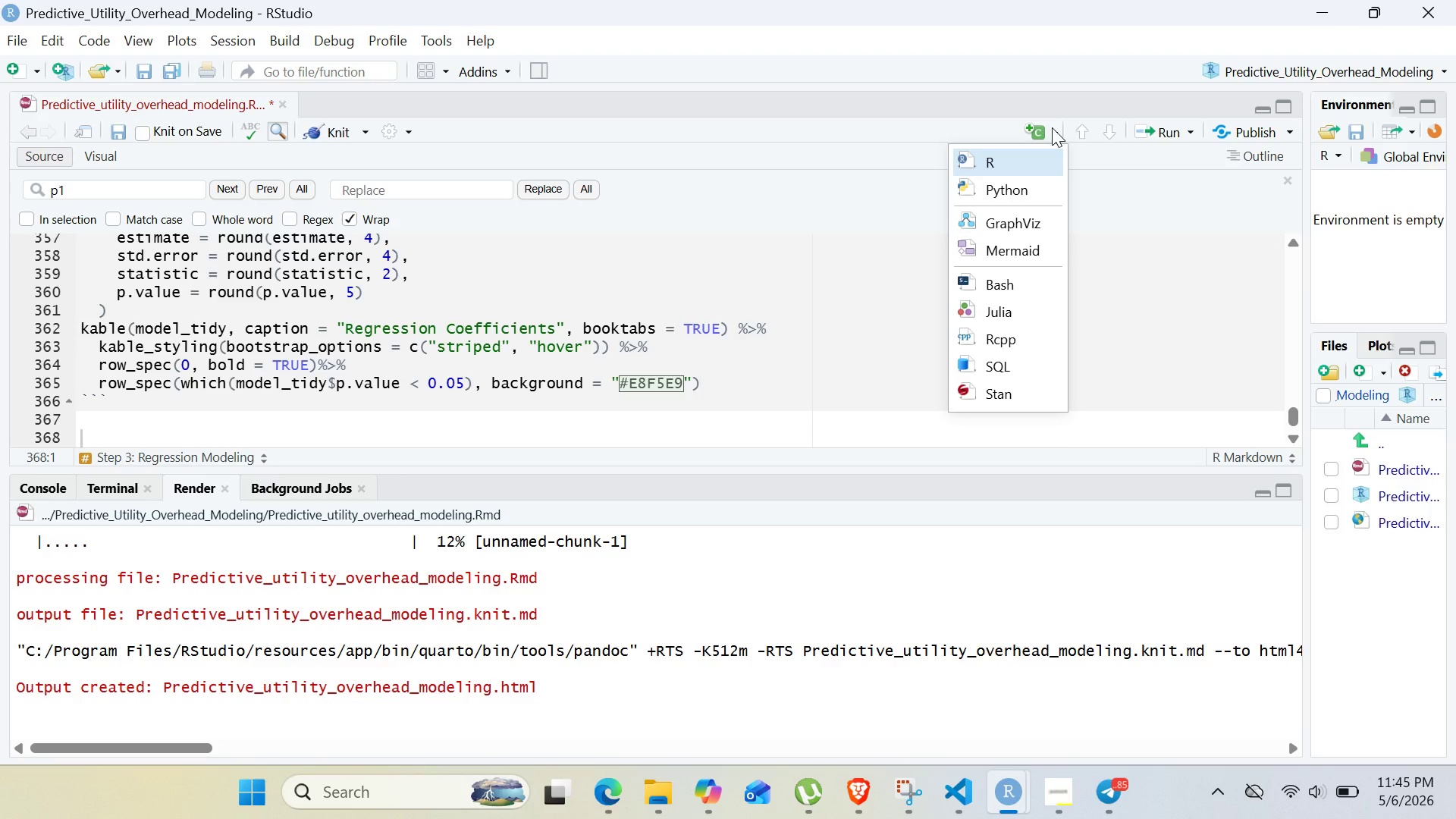 
left_click([1027, 158])
 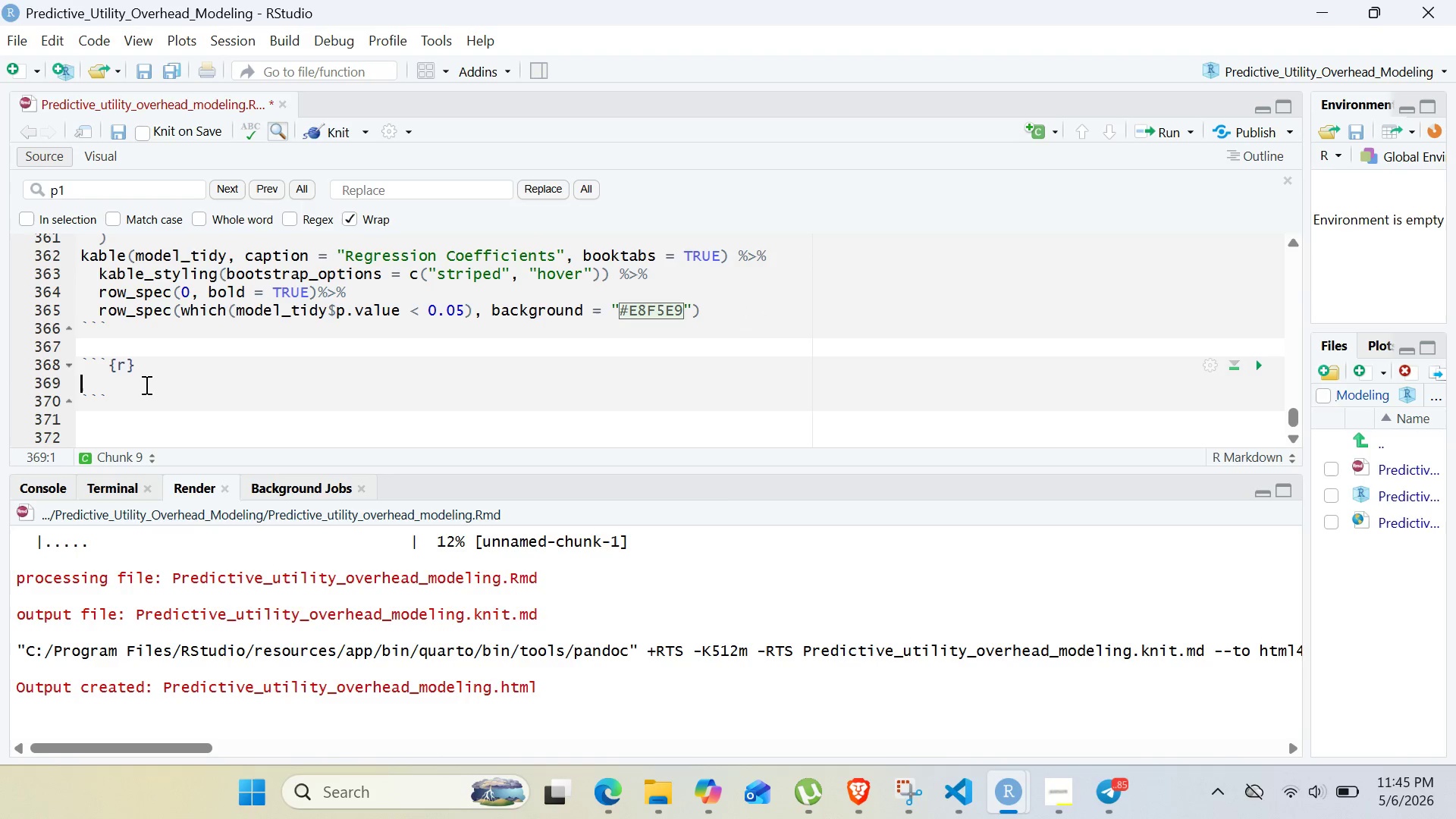 
wait(13.58)
 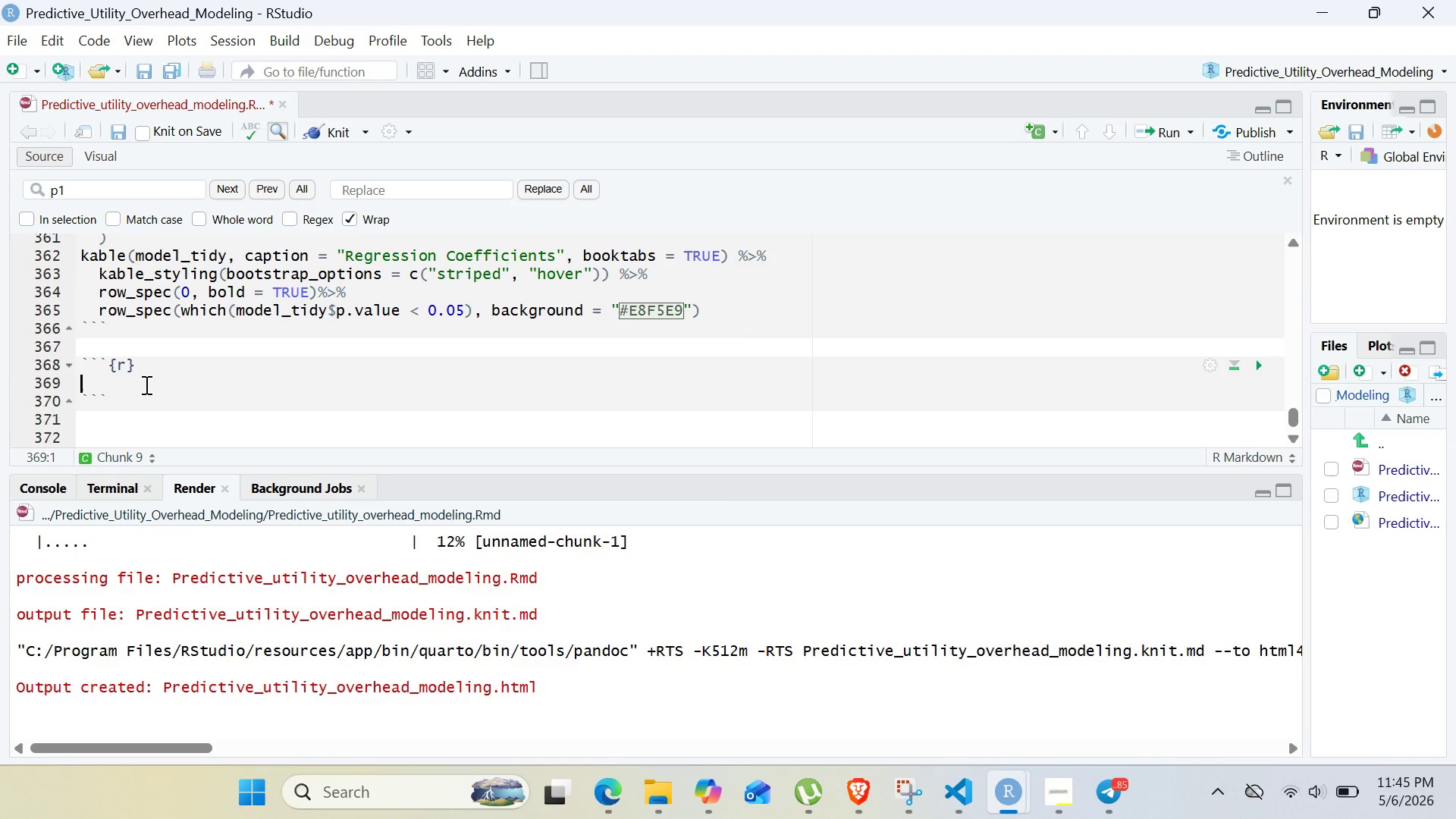 
type(ca)
 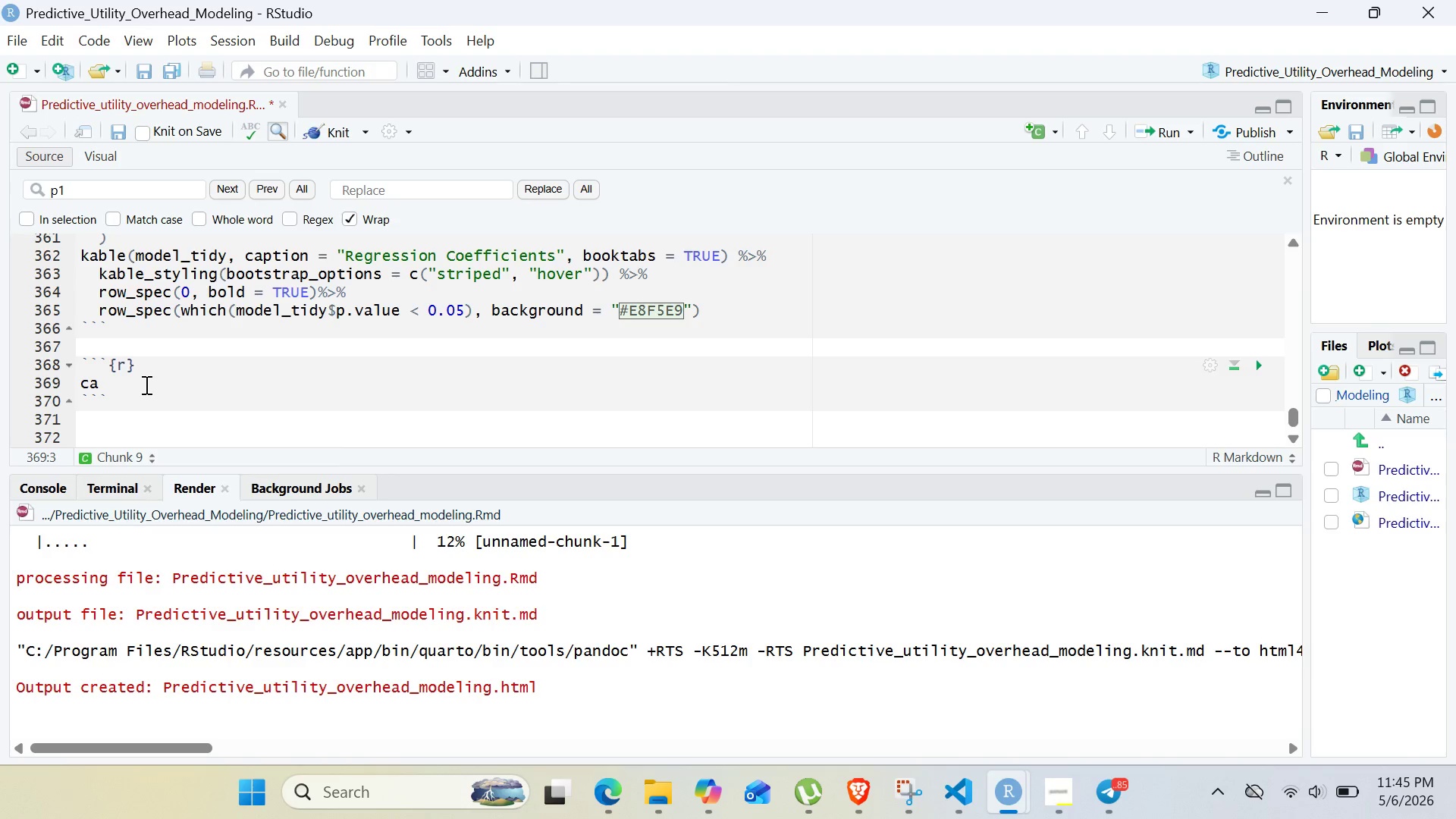 
type(t("\n Business)
 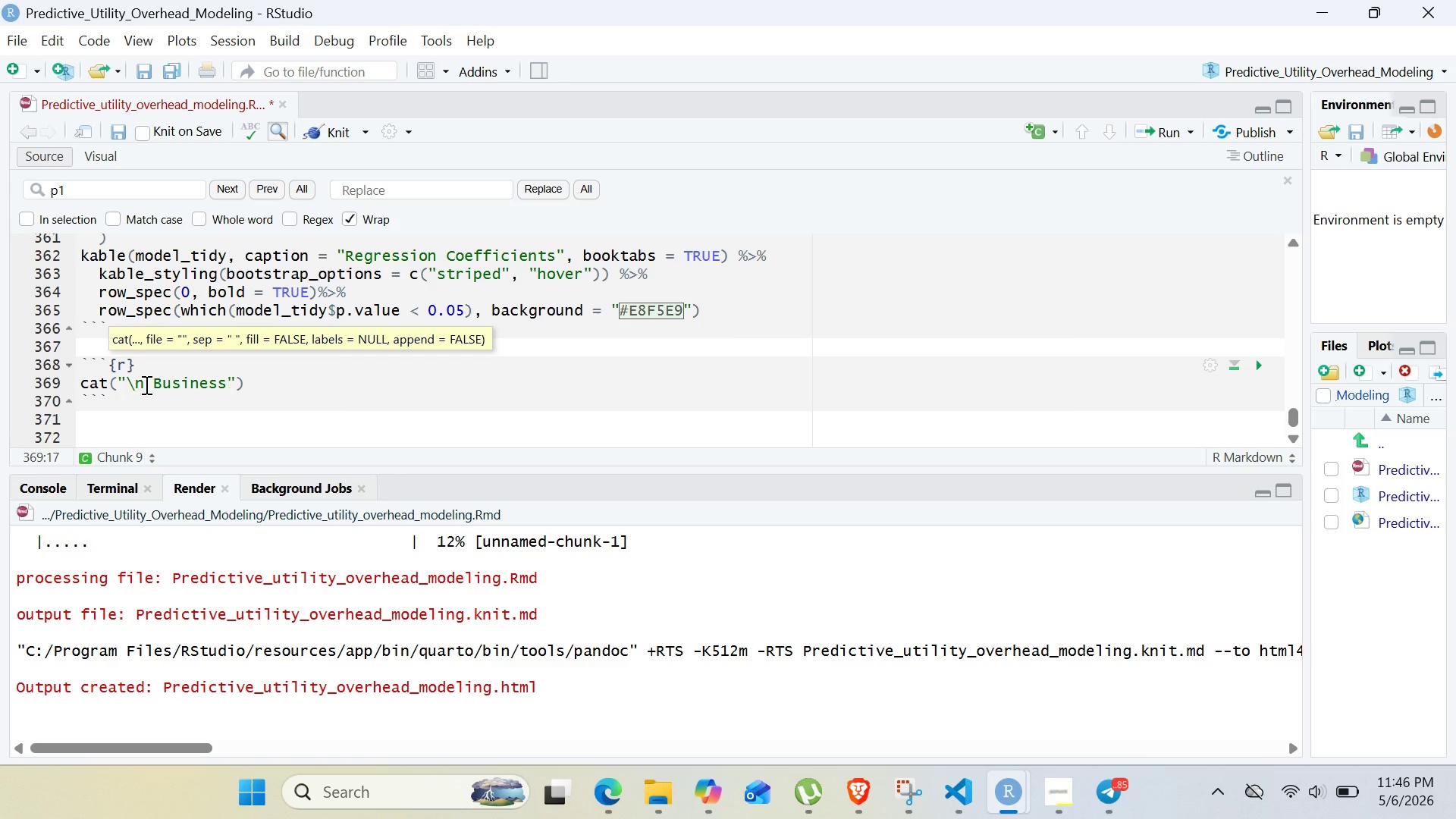 
wait(7.69)
 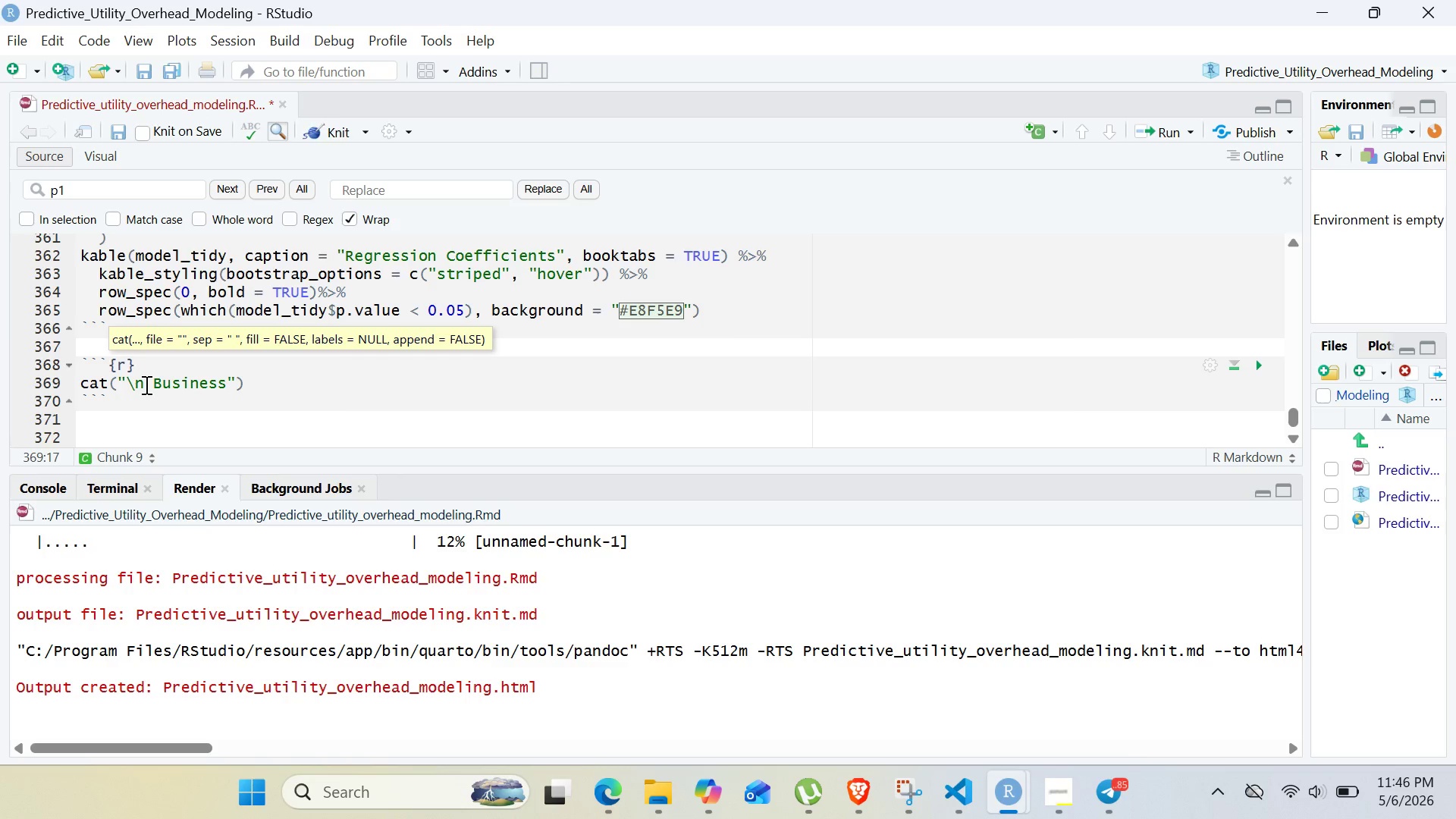 
left_click([83, 350])
 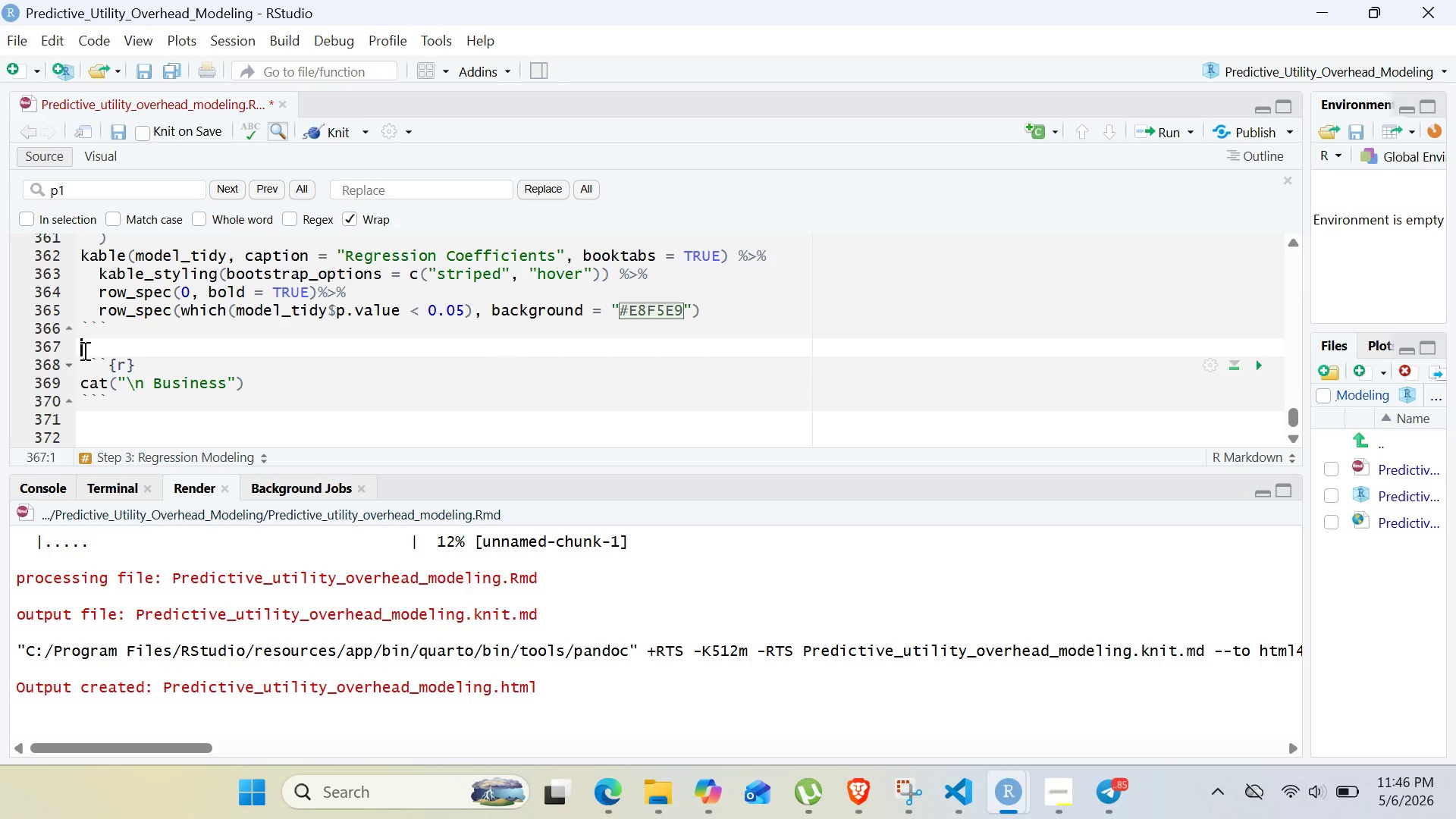 
key(Enter)
 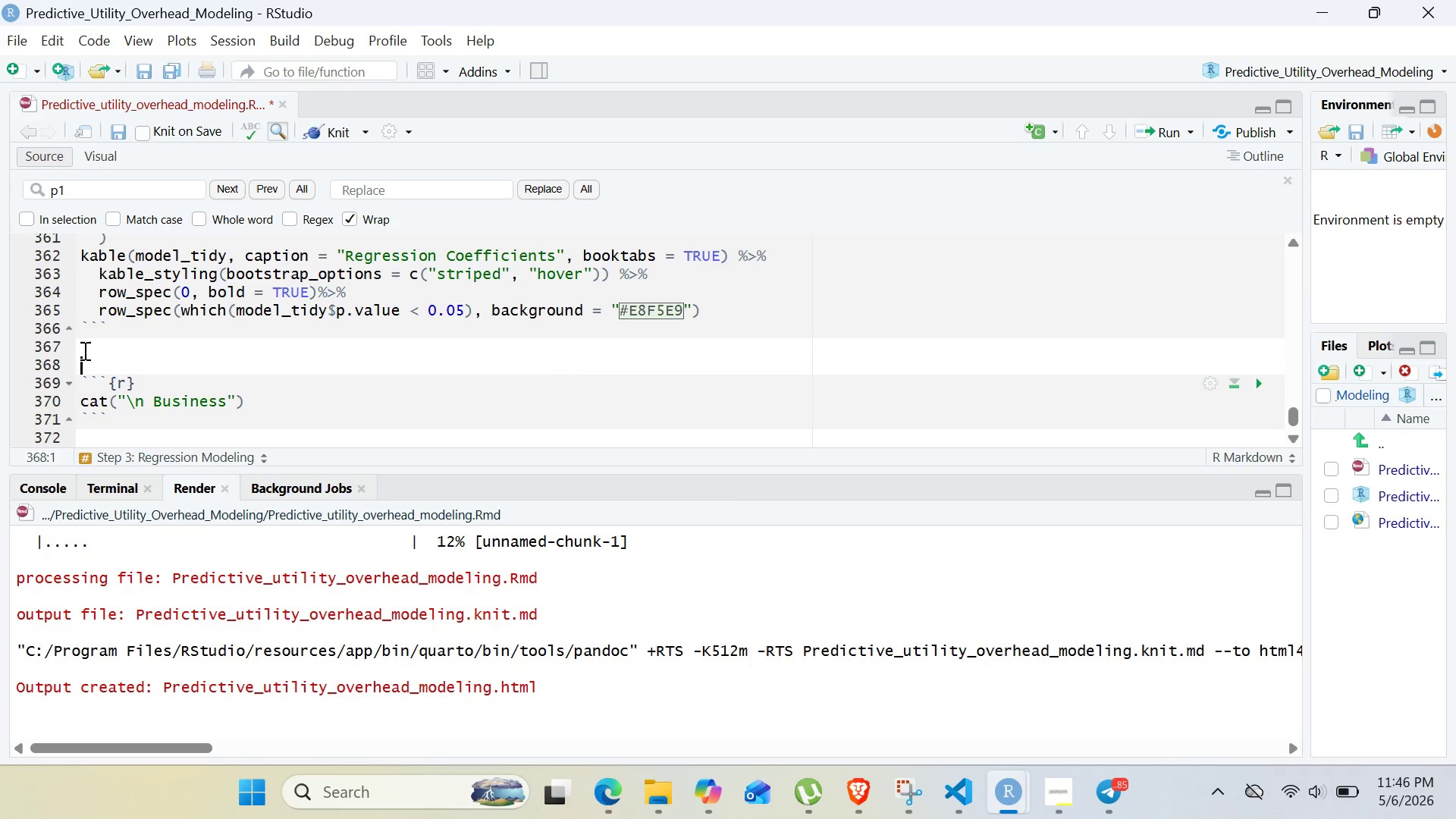 
type(# STEP $:)
 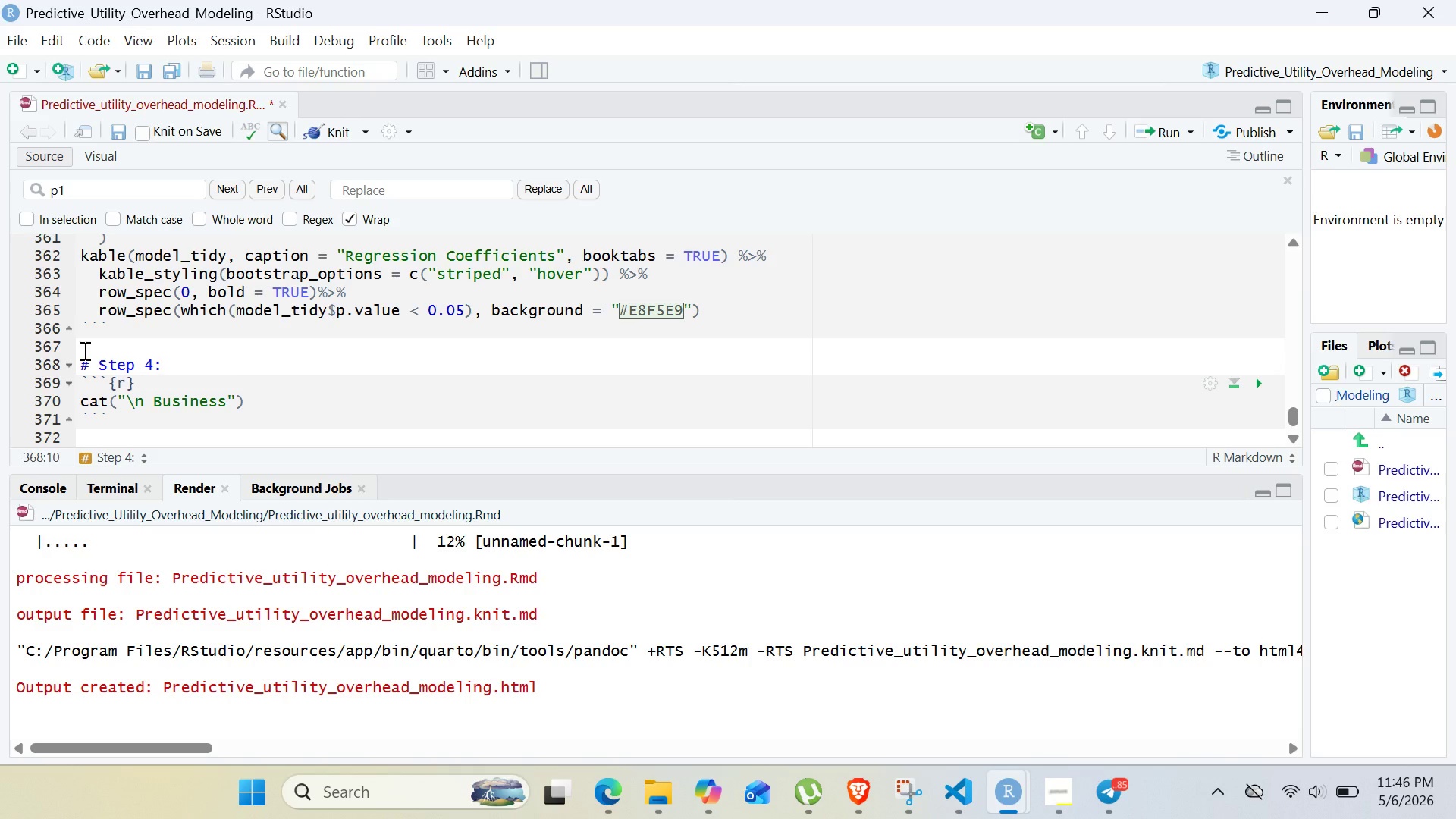 
wait(5.91)
 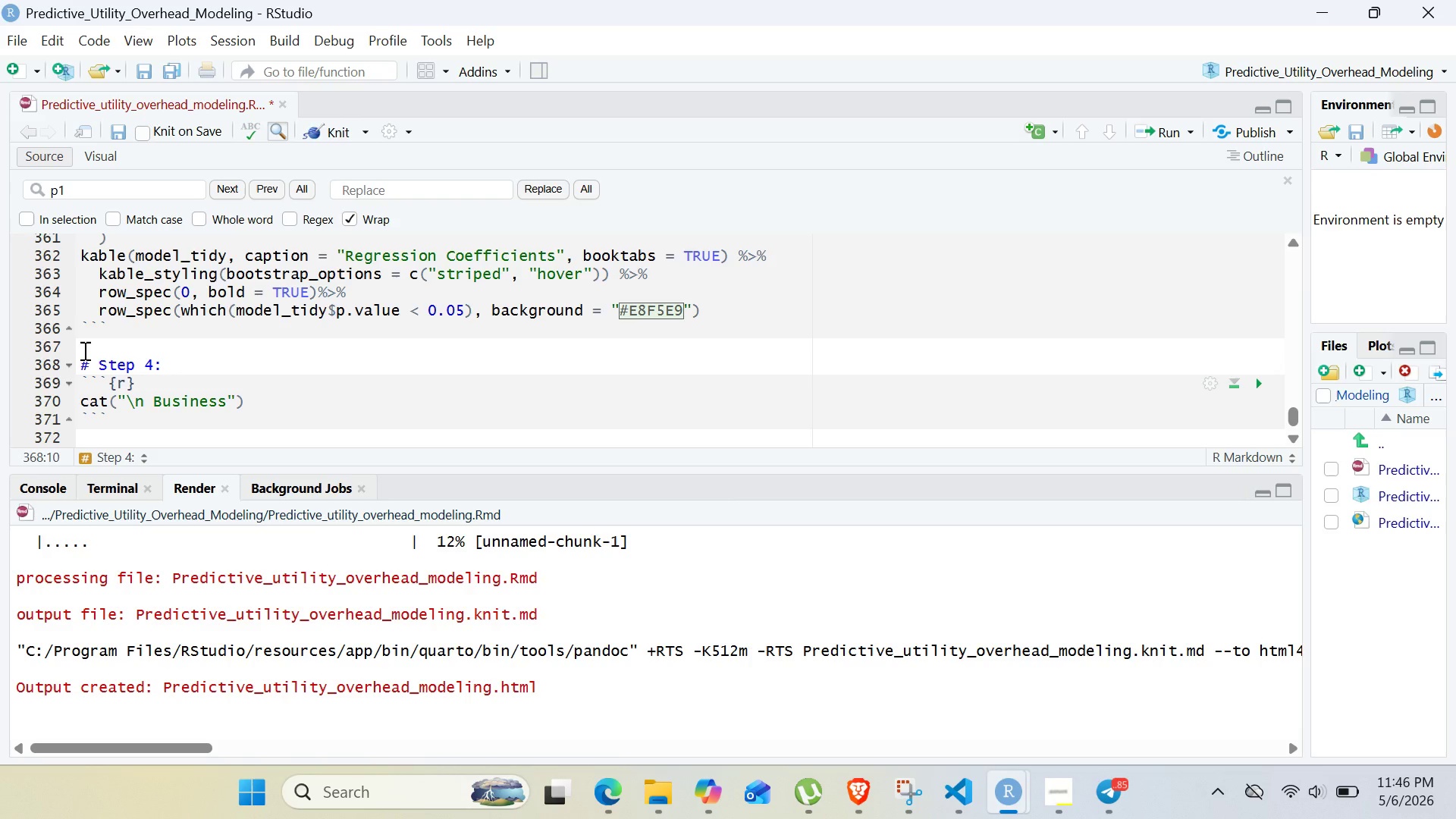 
key(Shift+M)
 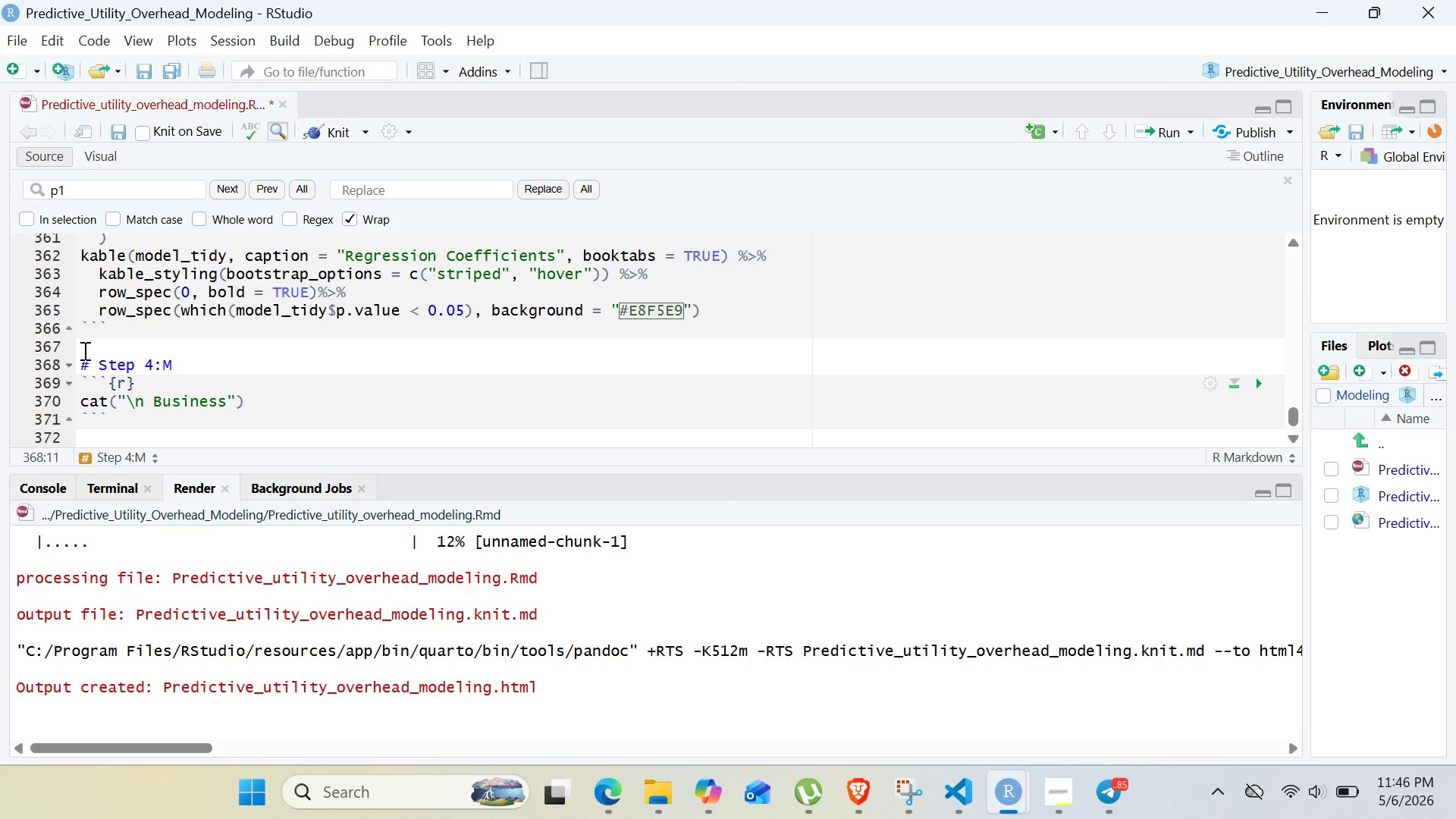 
key(Shift+ArrowLeft)
 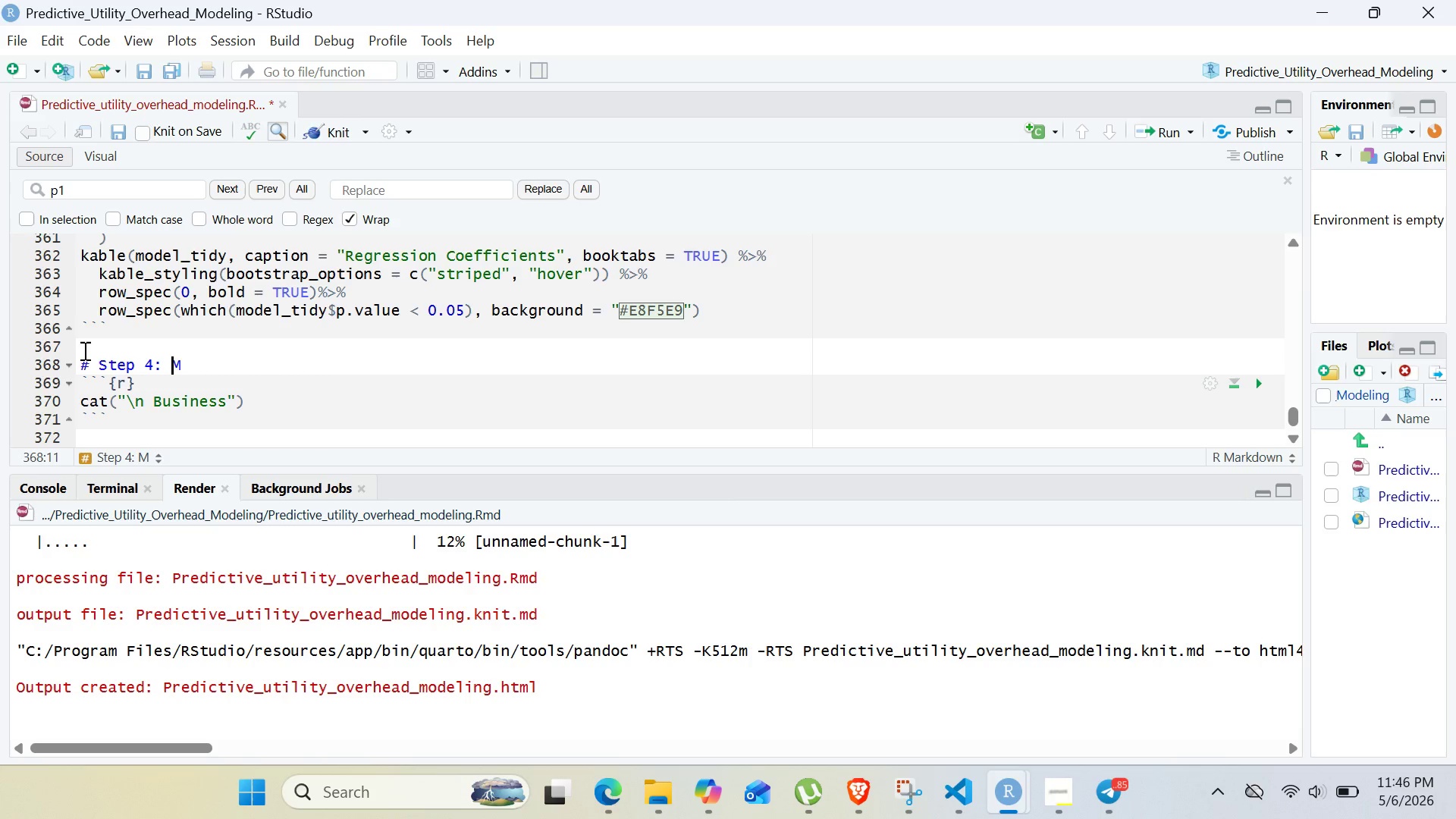 
key(Shift+Space)
 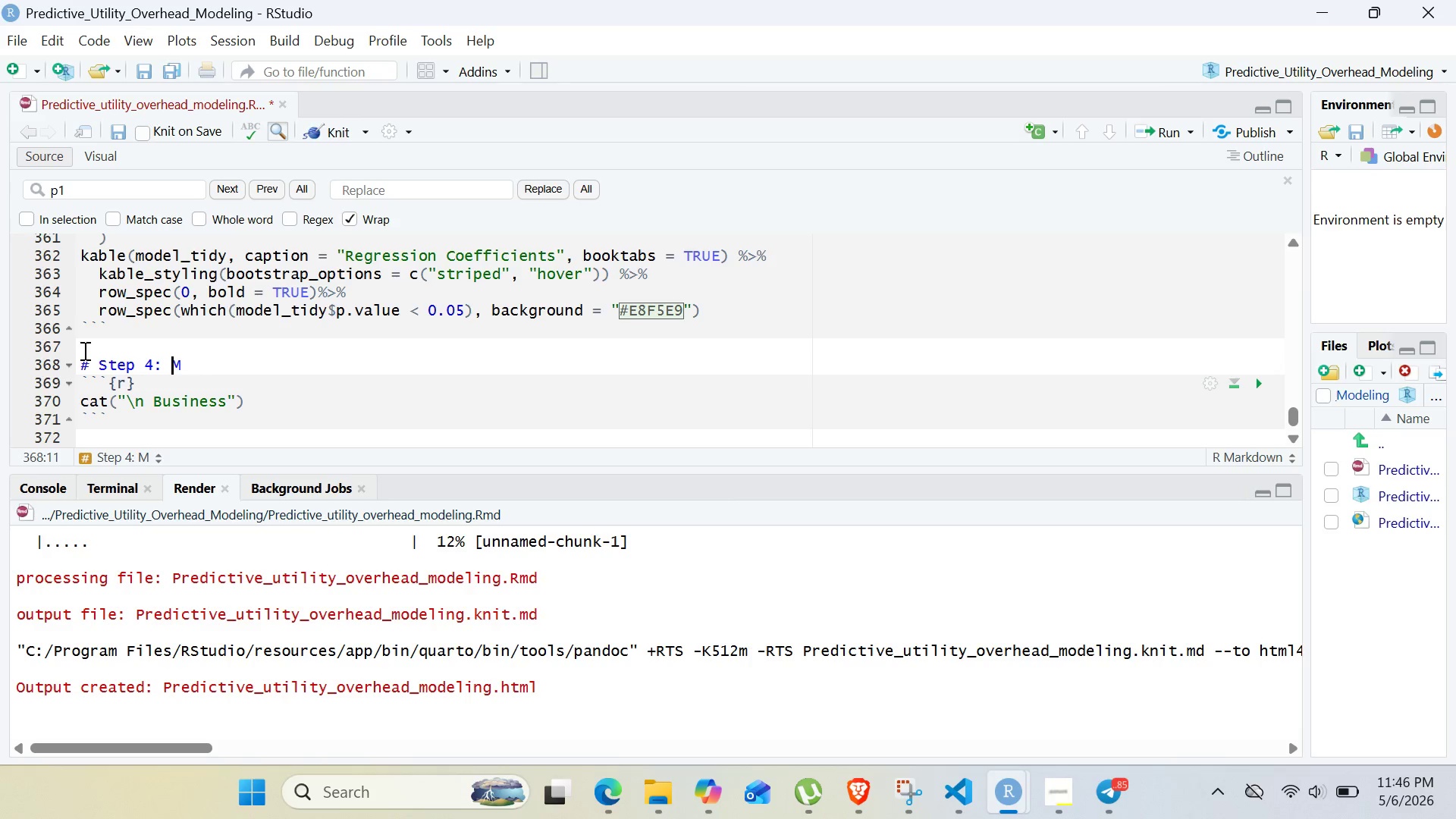 
key(Shift+ArrowRight)
 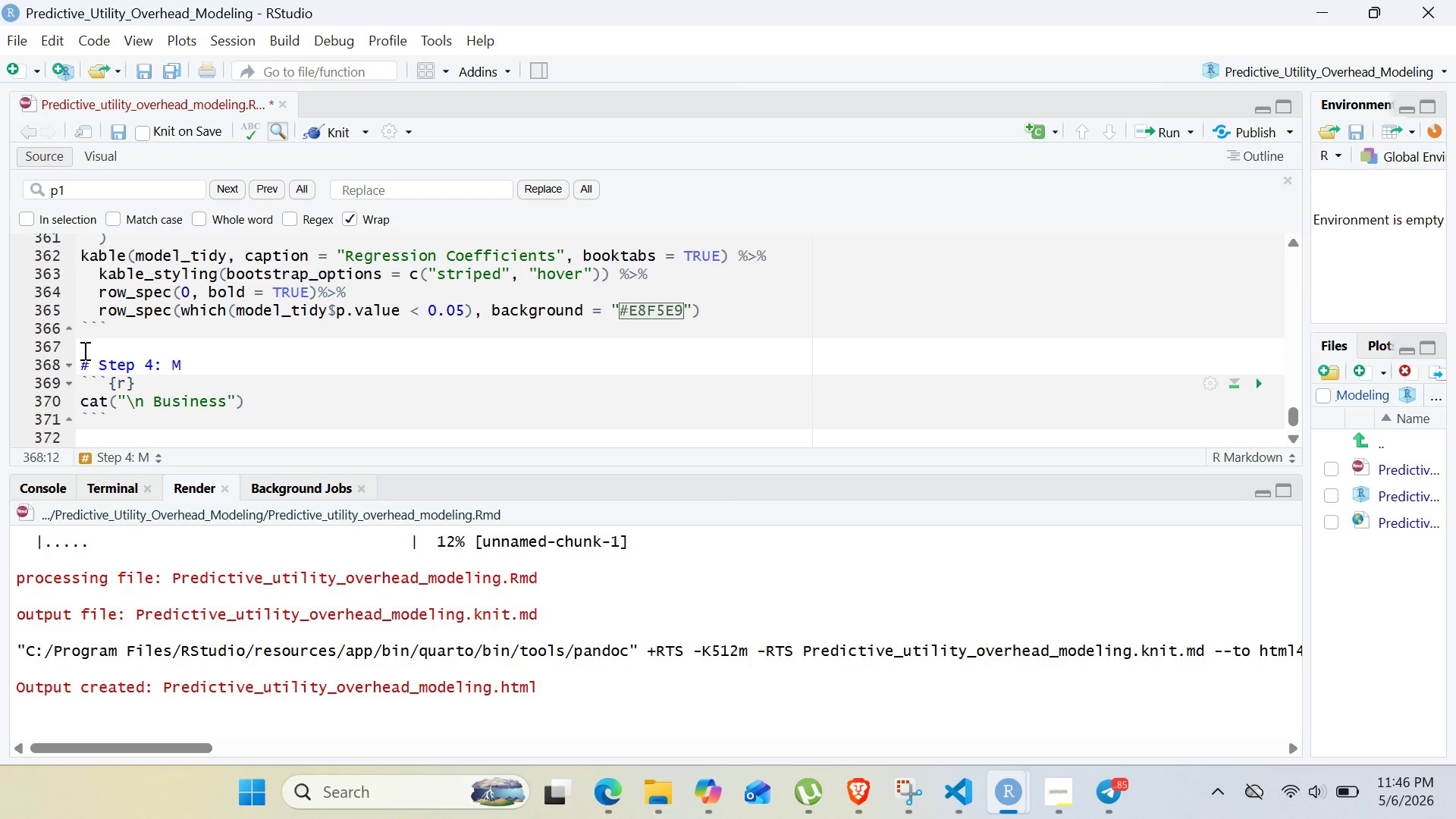 
type(odel Diagnostics 7 validatio)
 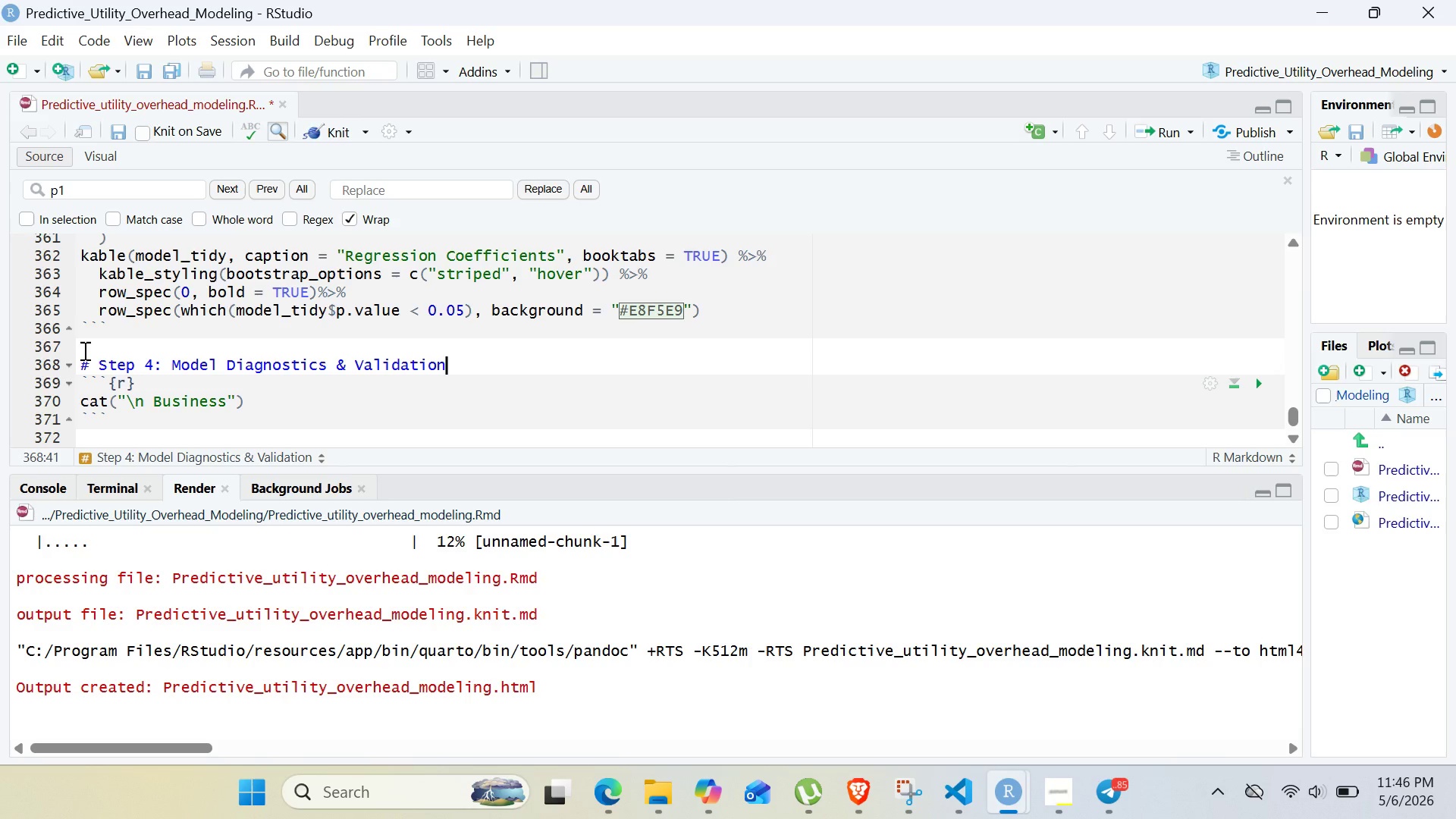 
 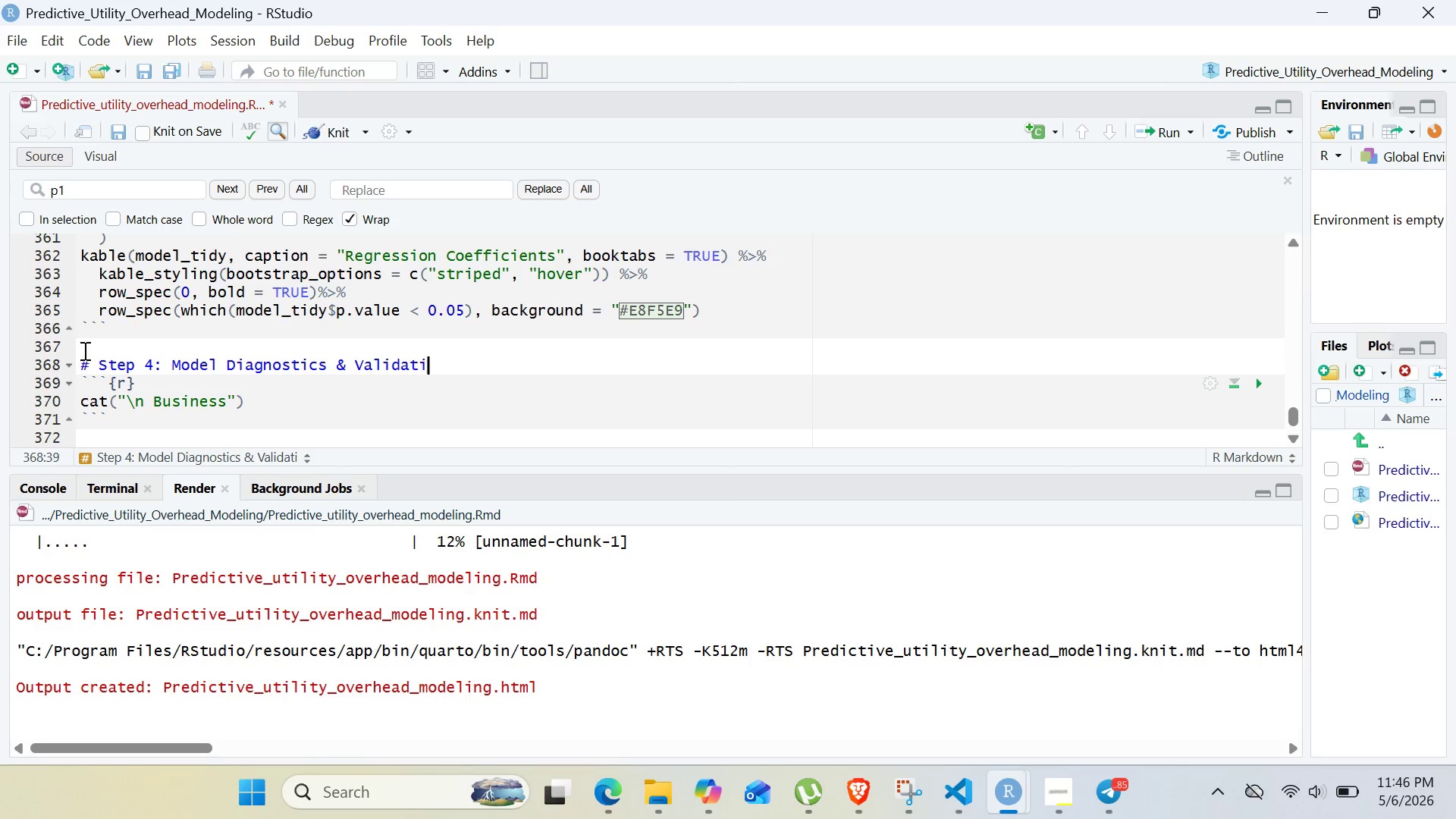 
hold_key(key=N, duration=27.56)
 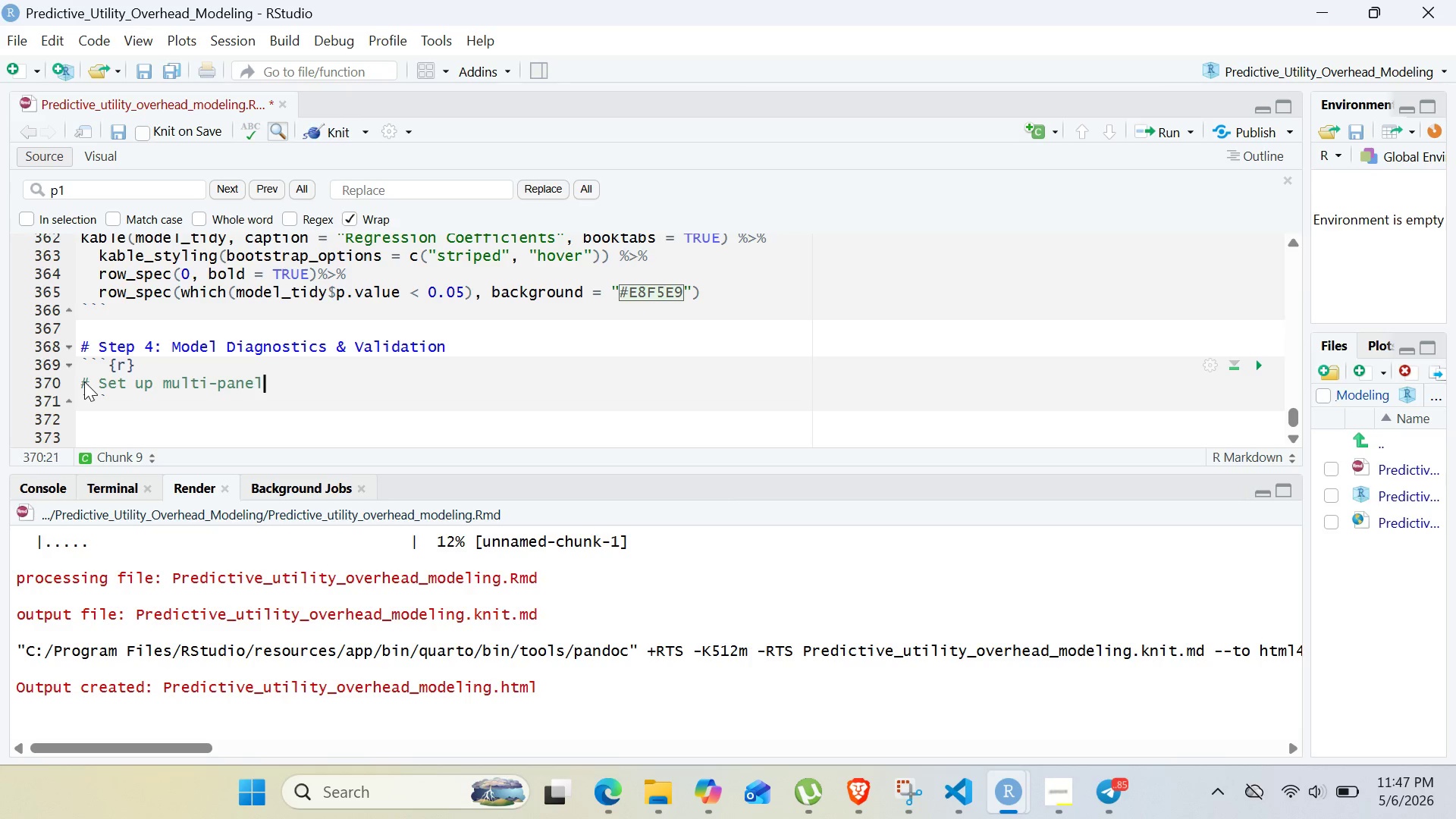 
left_click_drag(start_coordinate=[259, 381], to_coordinate=[84, 381])
 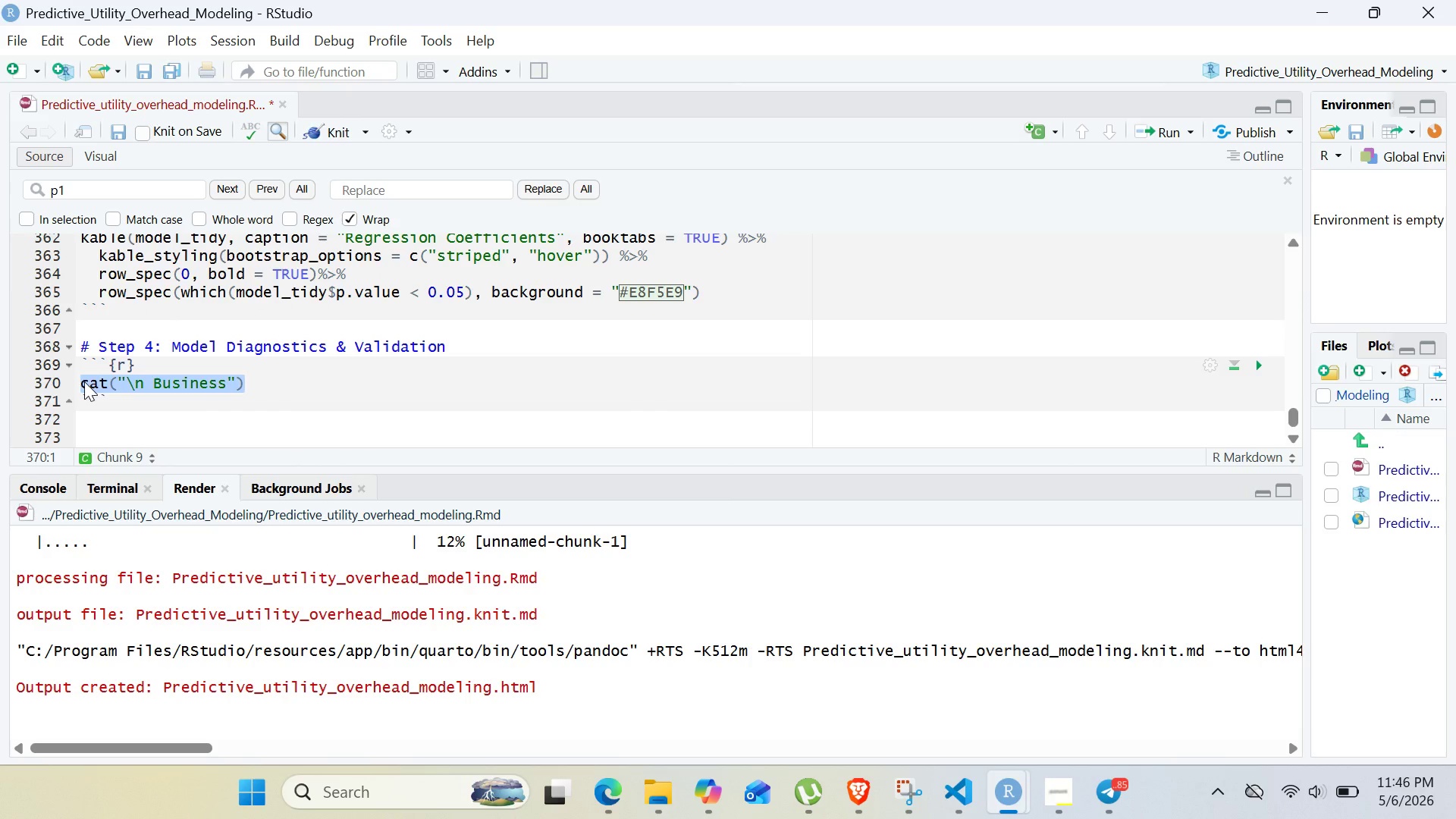 
key(Backspace)
 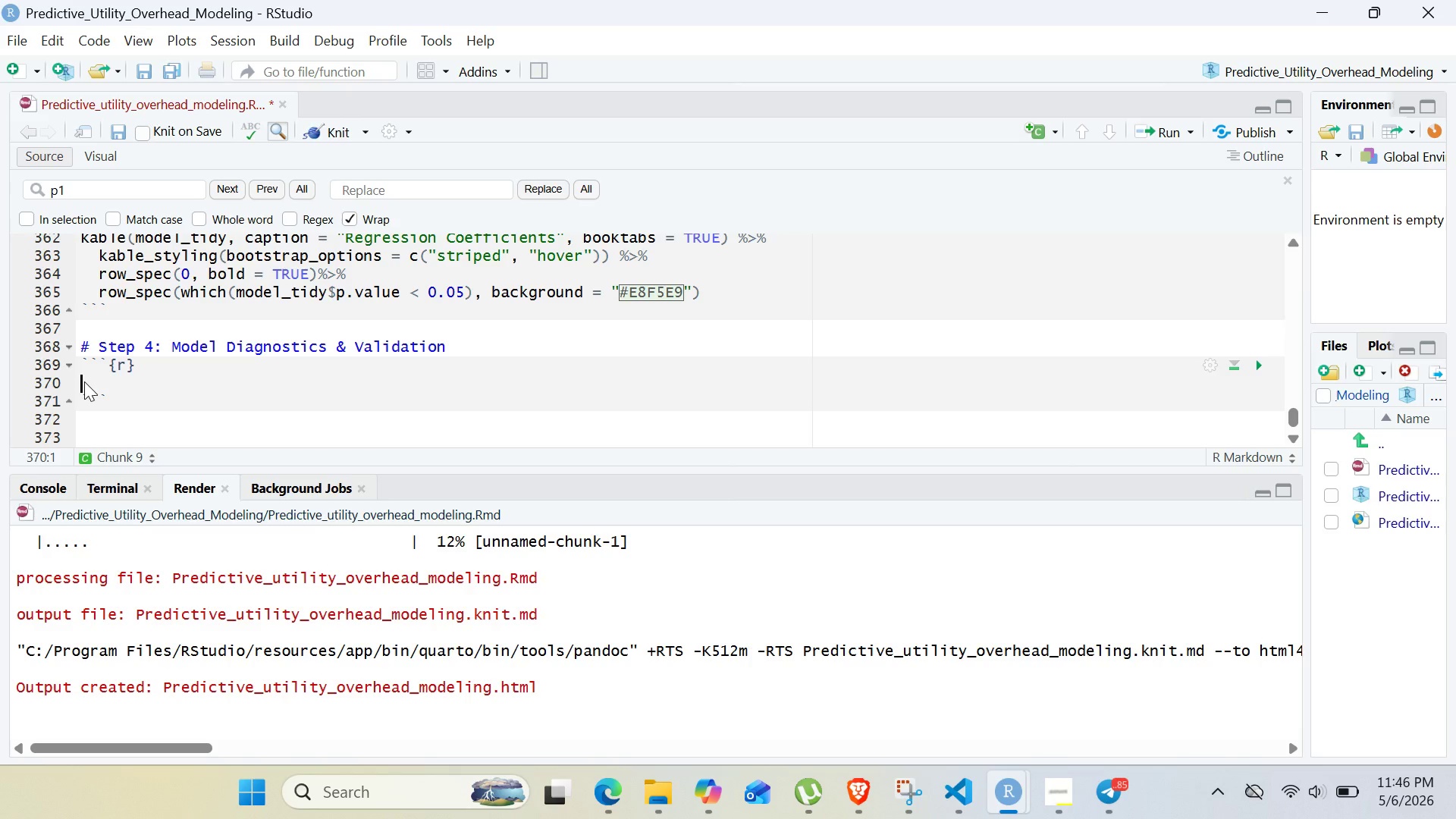 
type(# St up )
 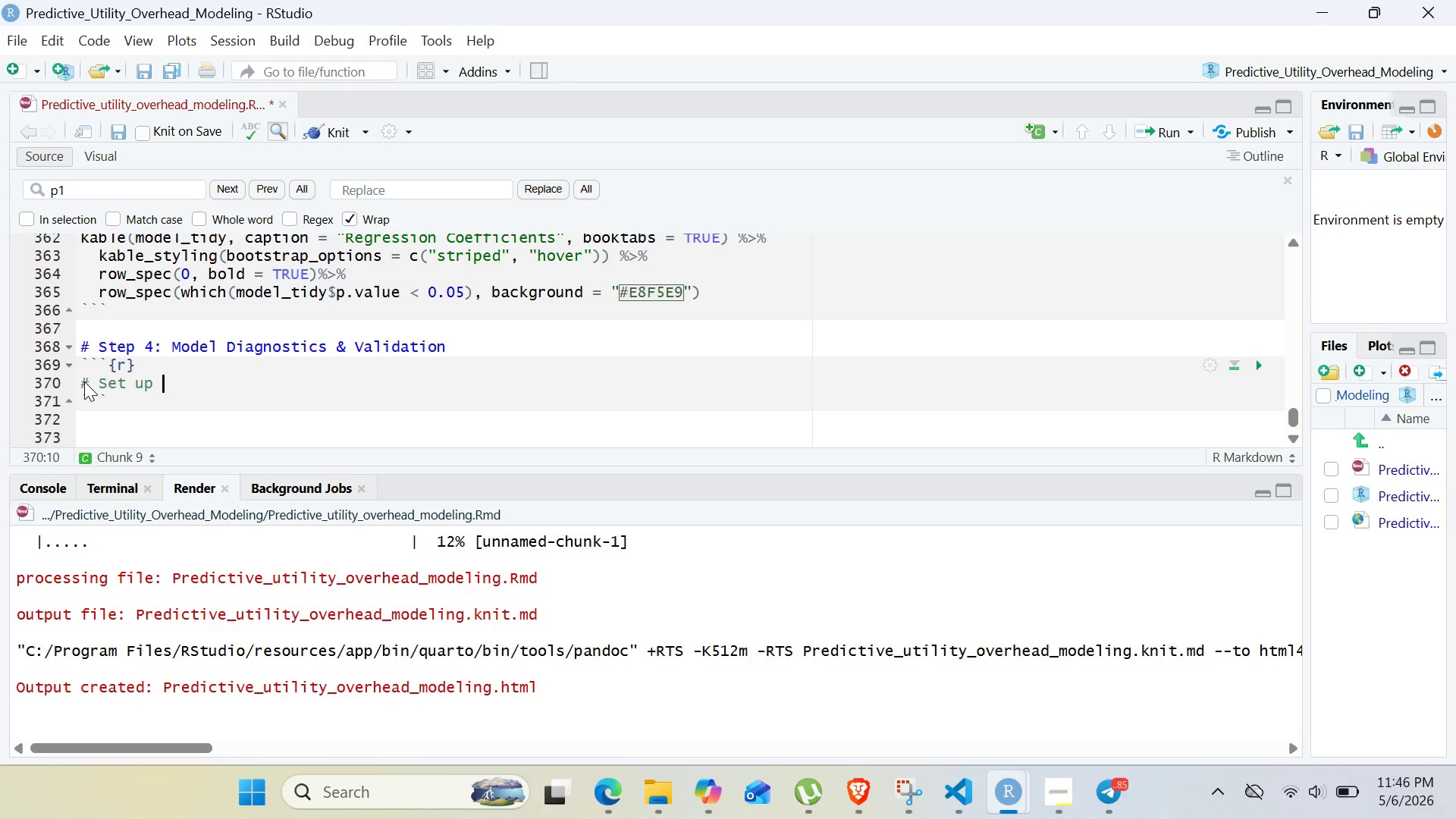 
hold_key(key=E, duration=0.38)
 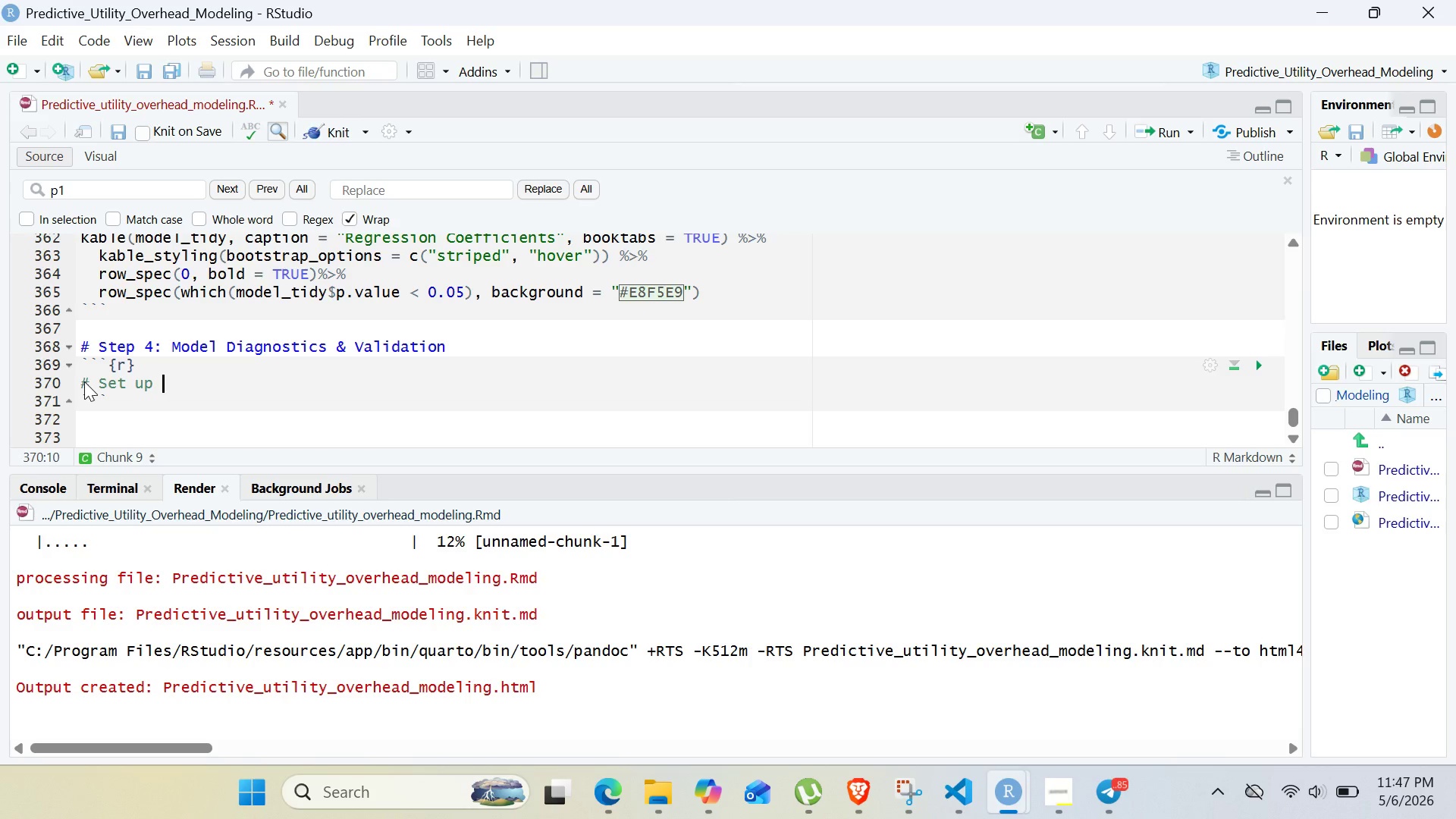 
type(multi-pael dia)
 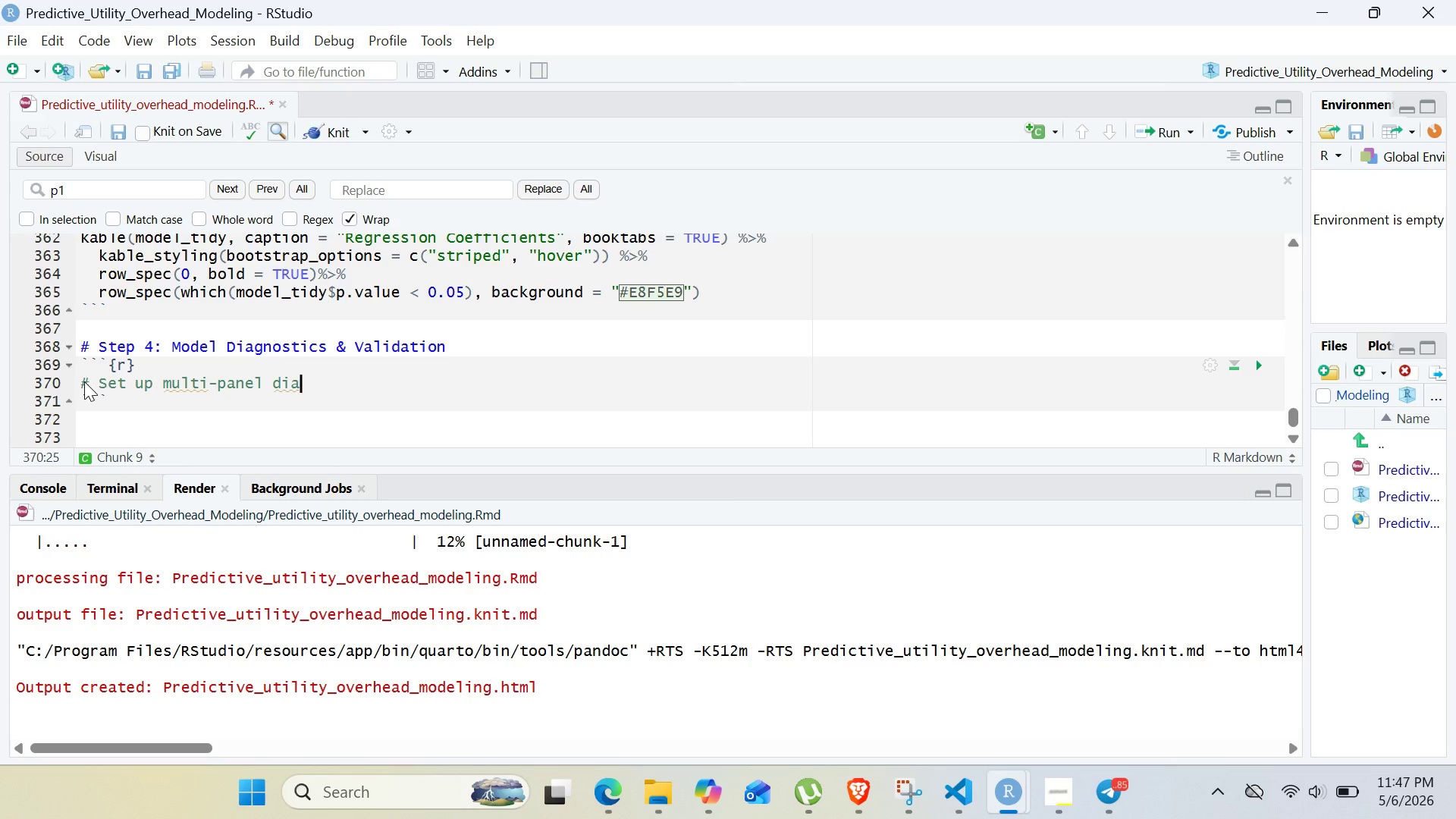 
type(gno)
 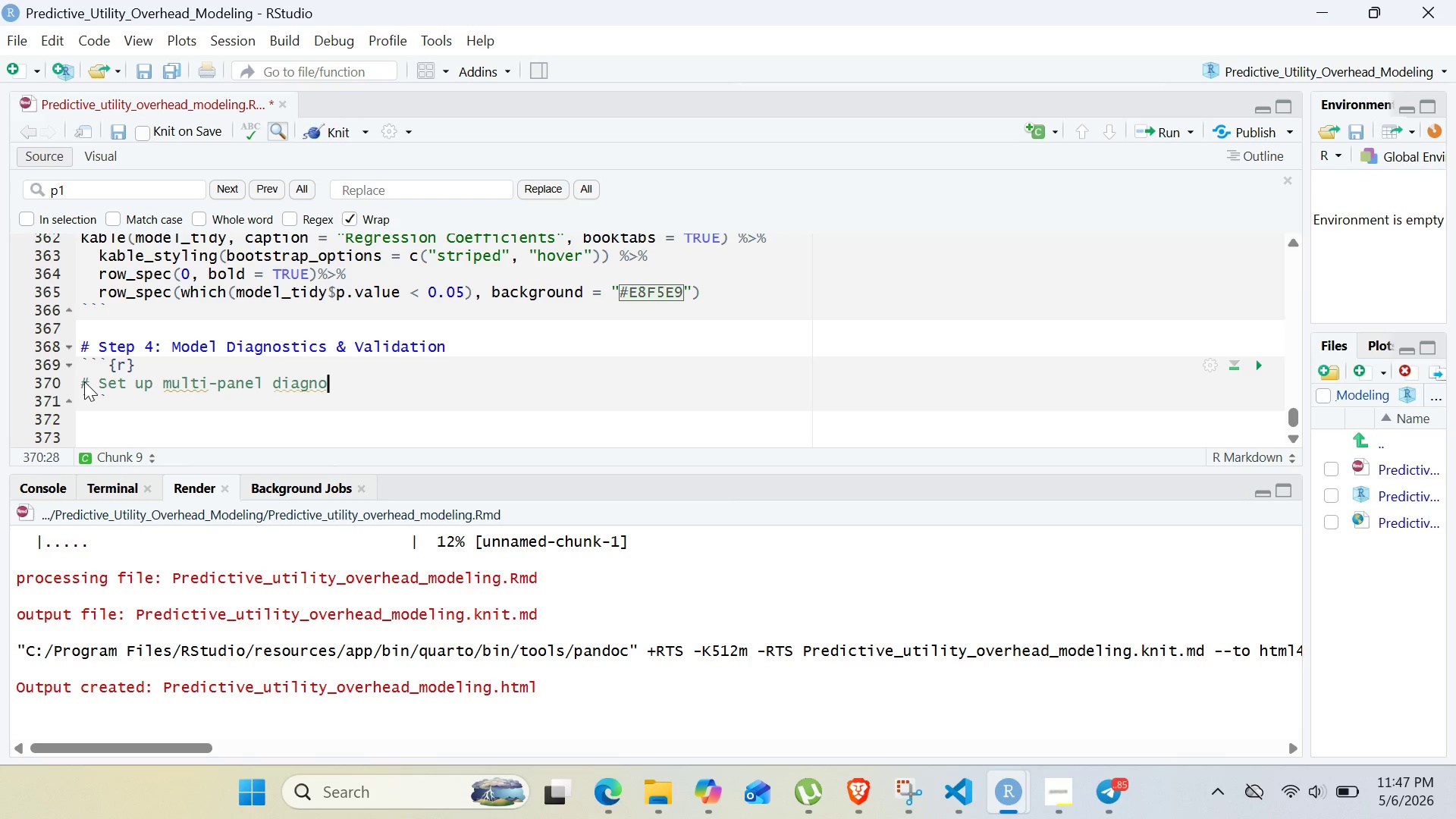 
type(stic)
 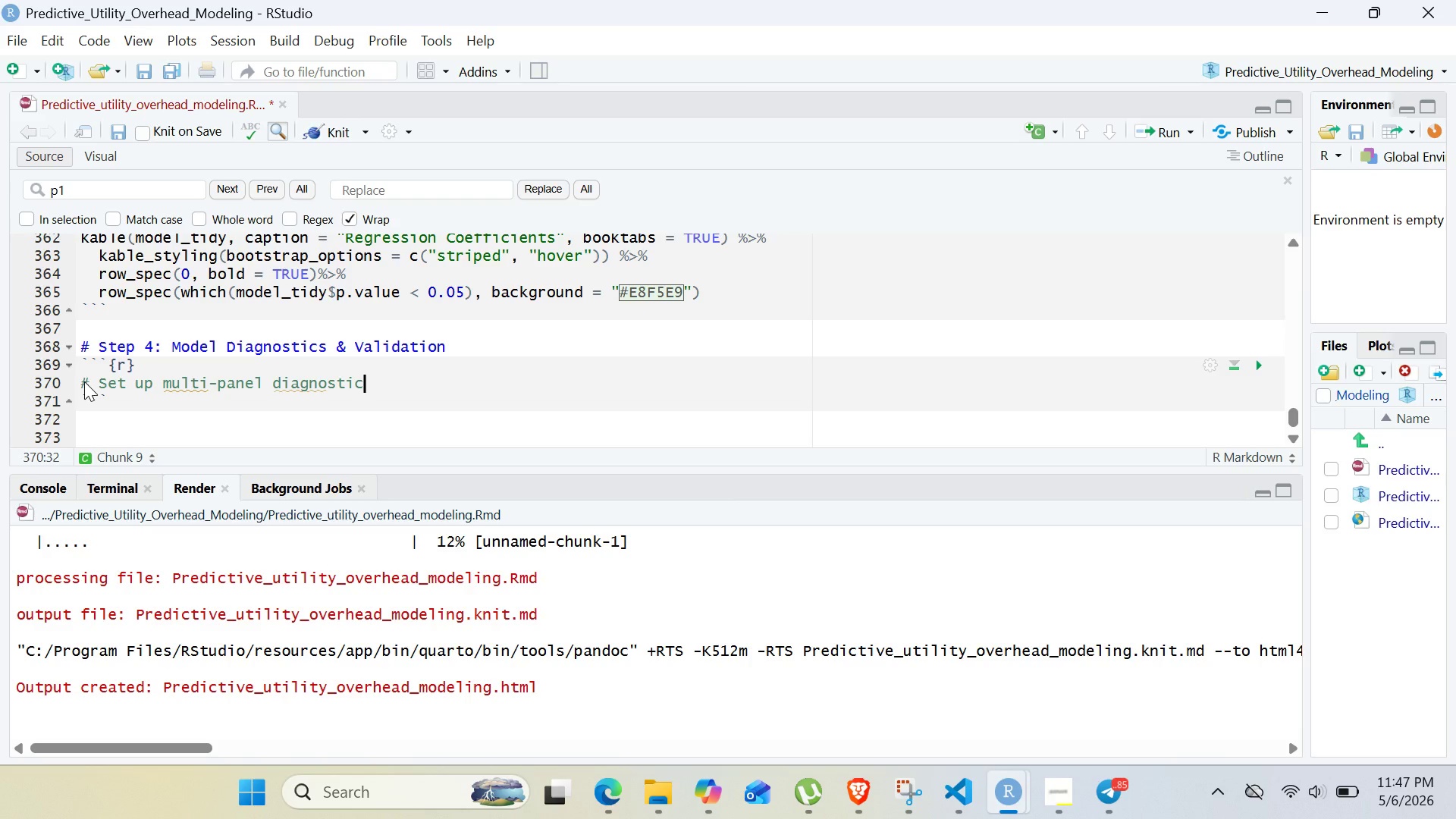 
key(Enter)
 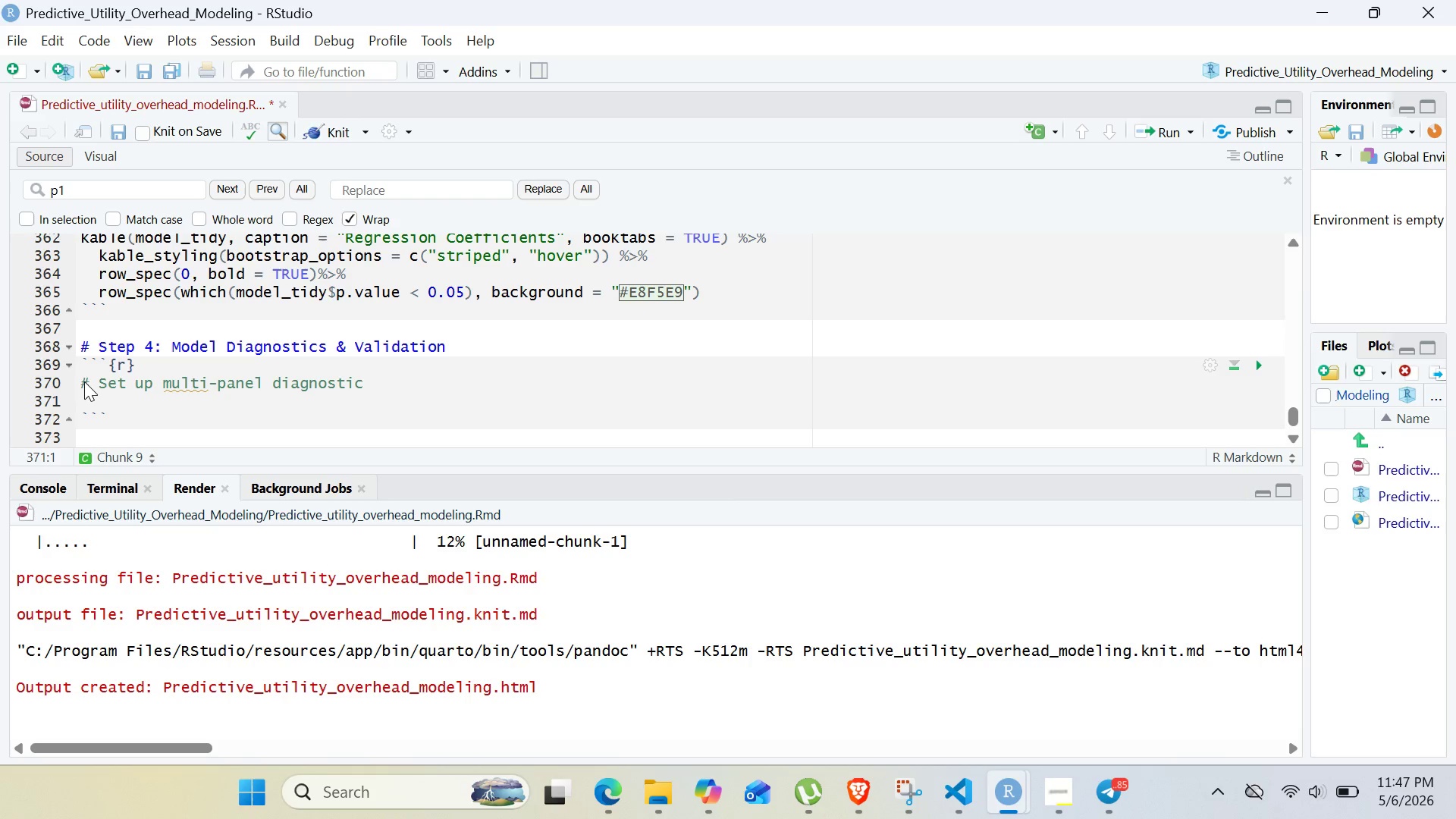 
wait(33.61)
 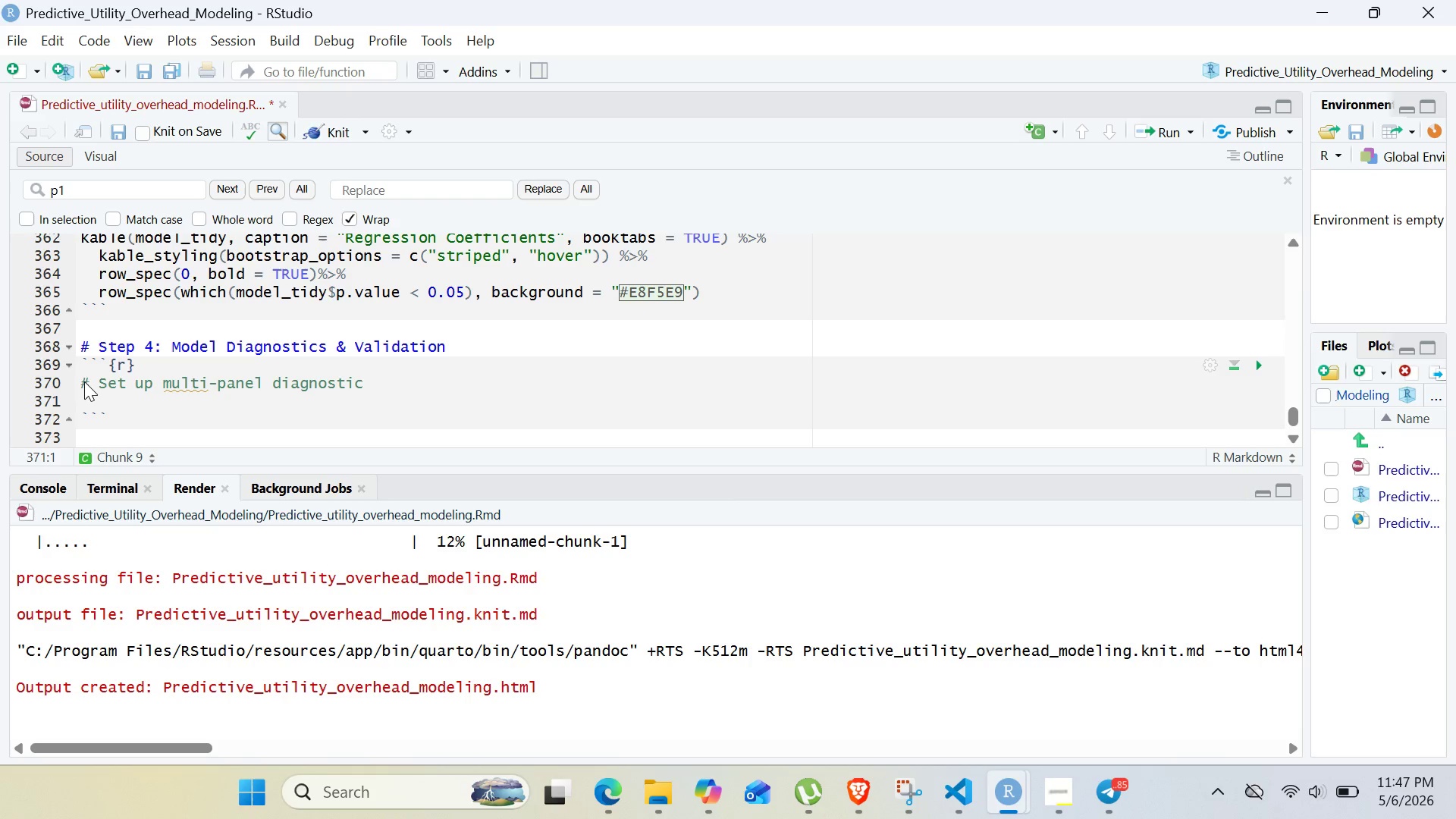 
type(par(MFROW = c(2,2)
 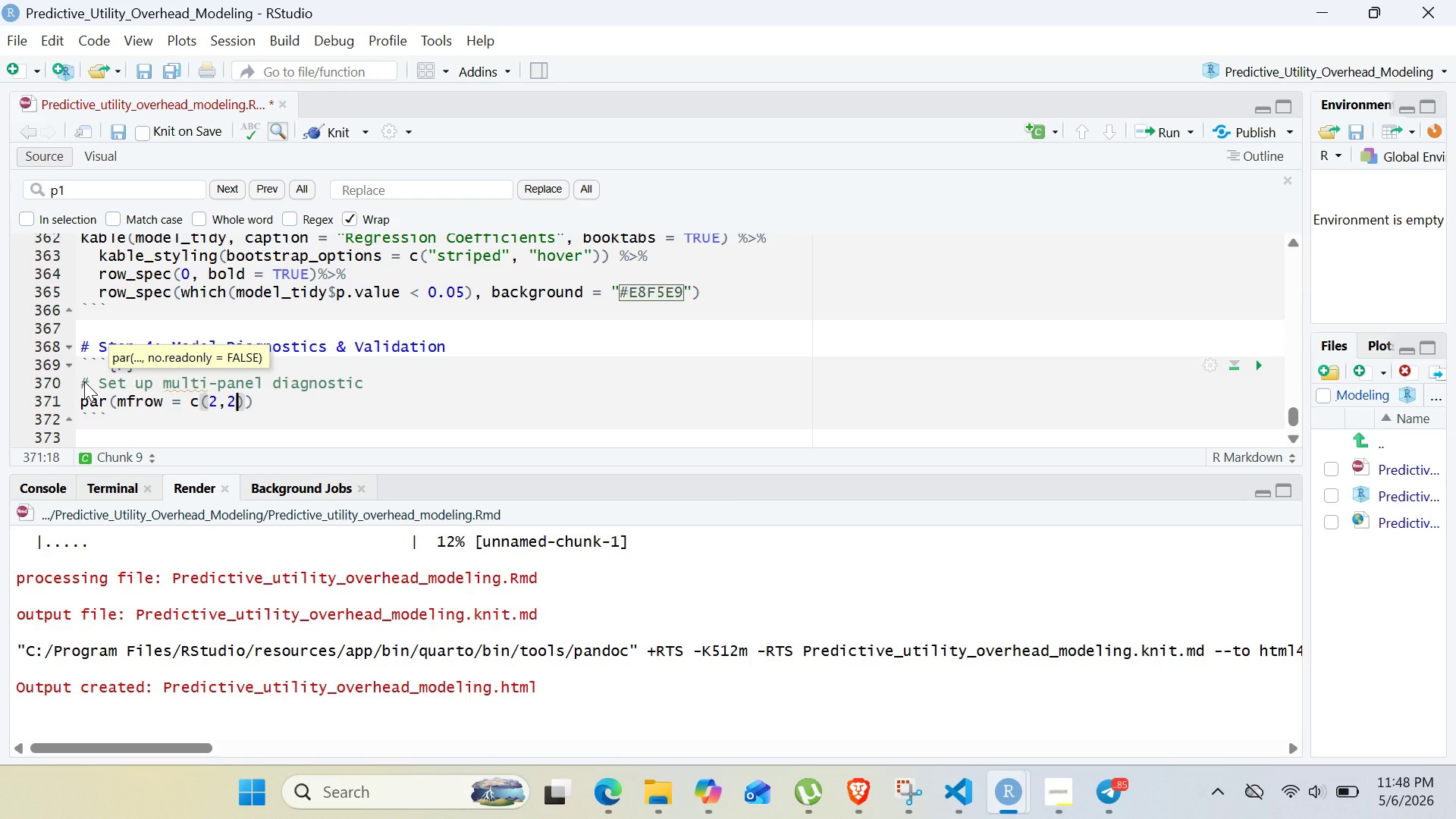 
key(ArrowRight)
 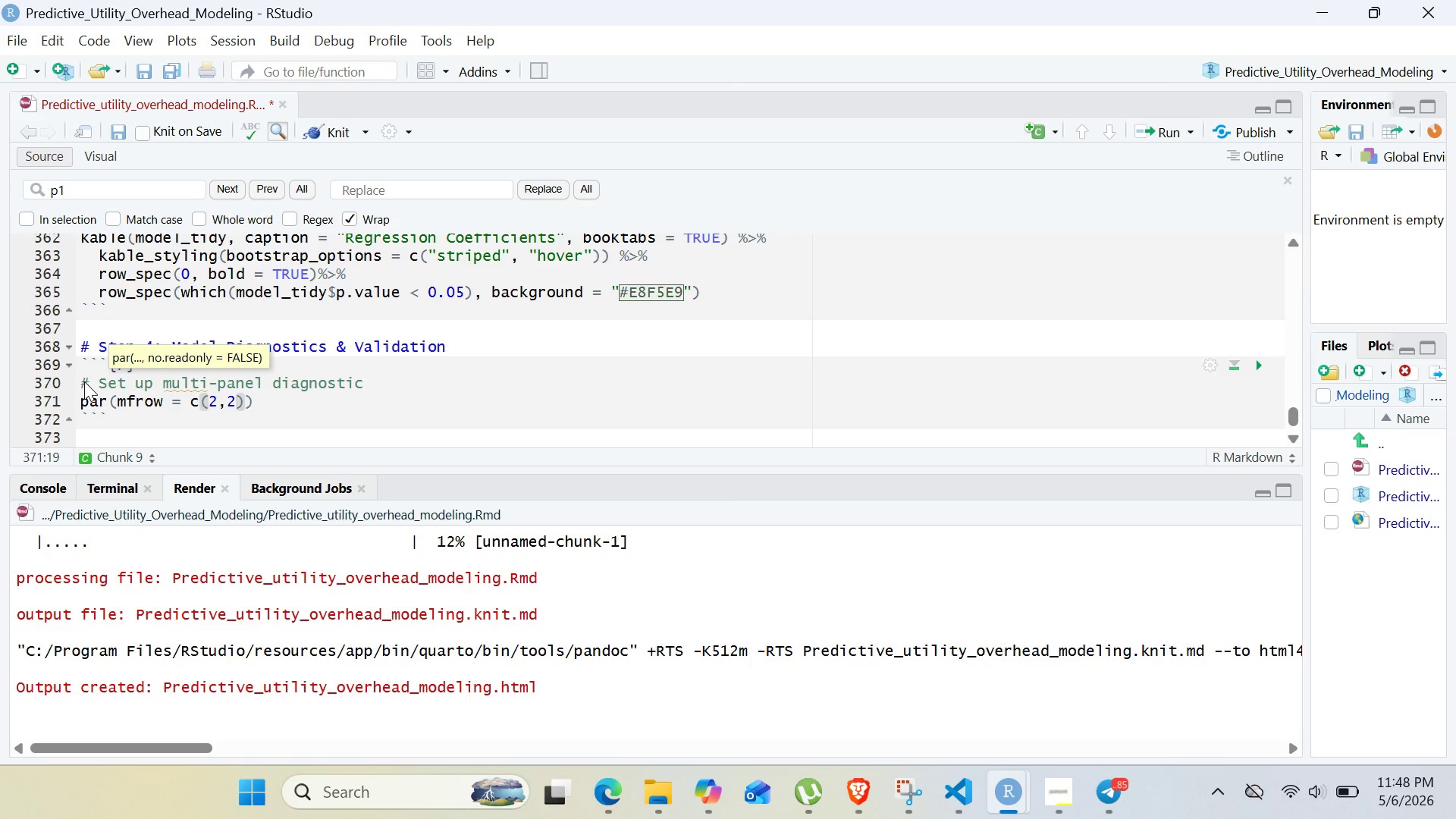 
key(ArrowRight)
 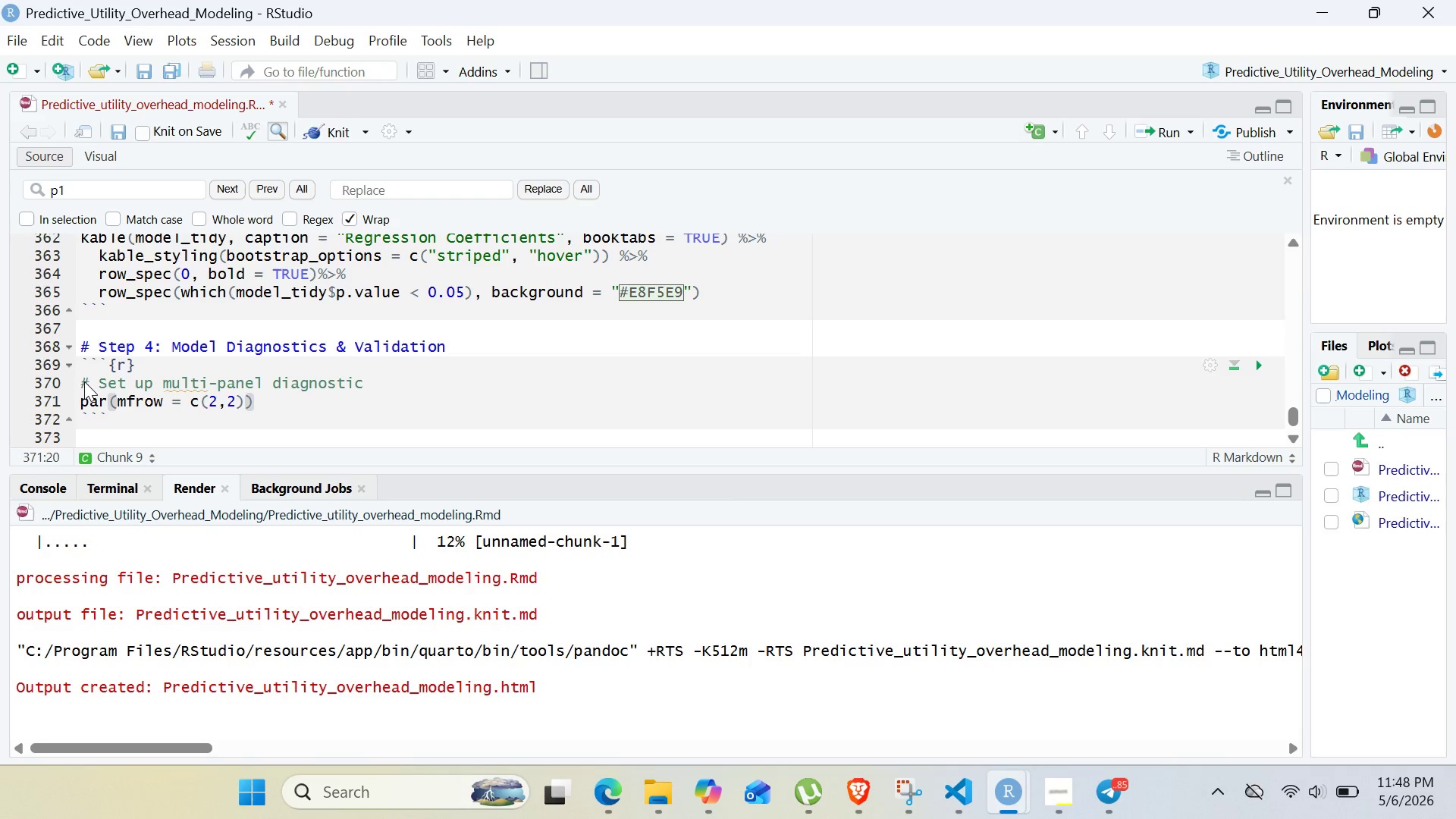 
key(Enter)
 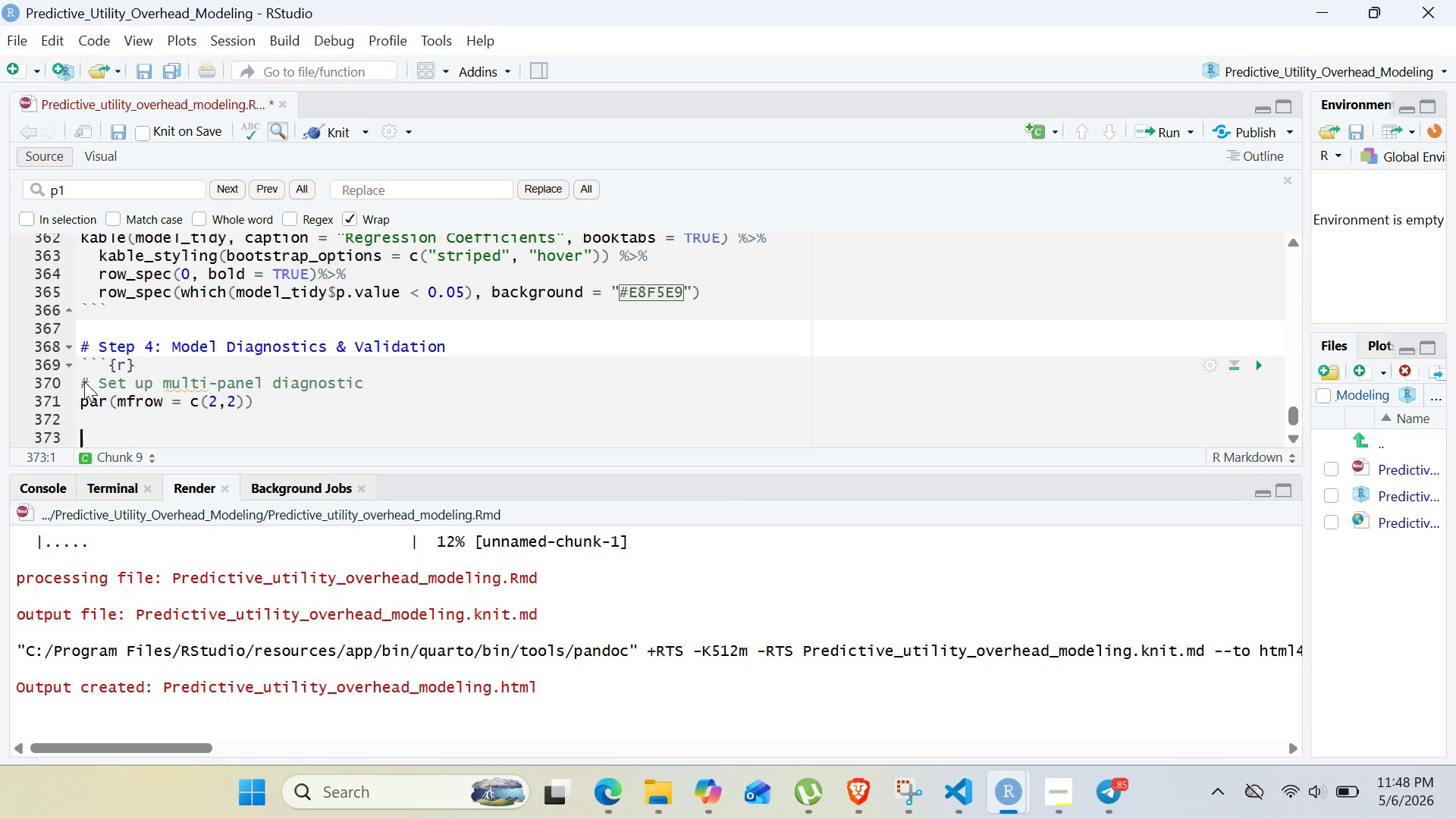 
key(Enter)
 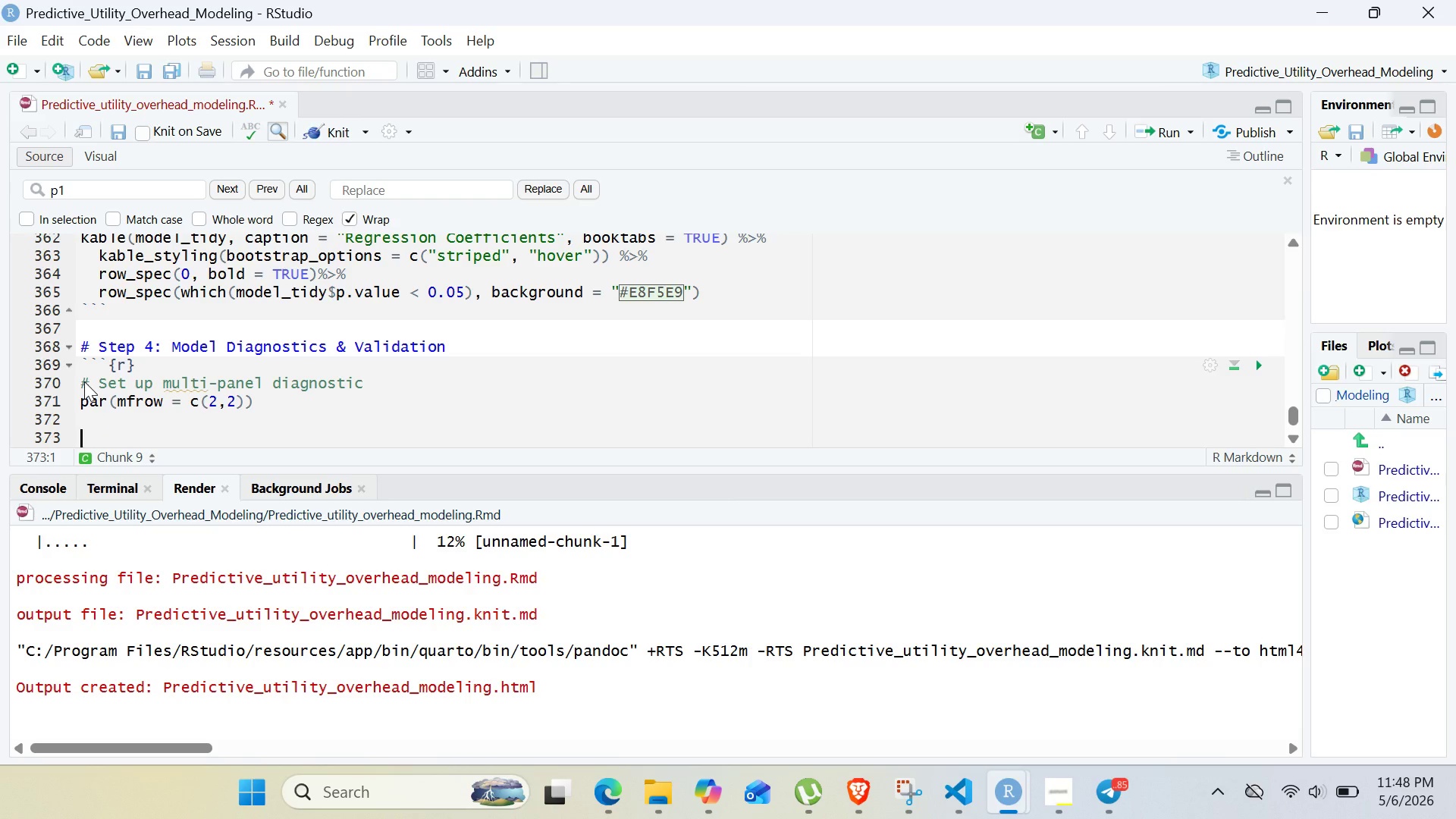 
type(#Standard regresson )
 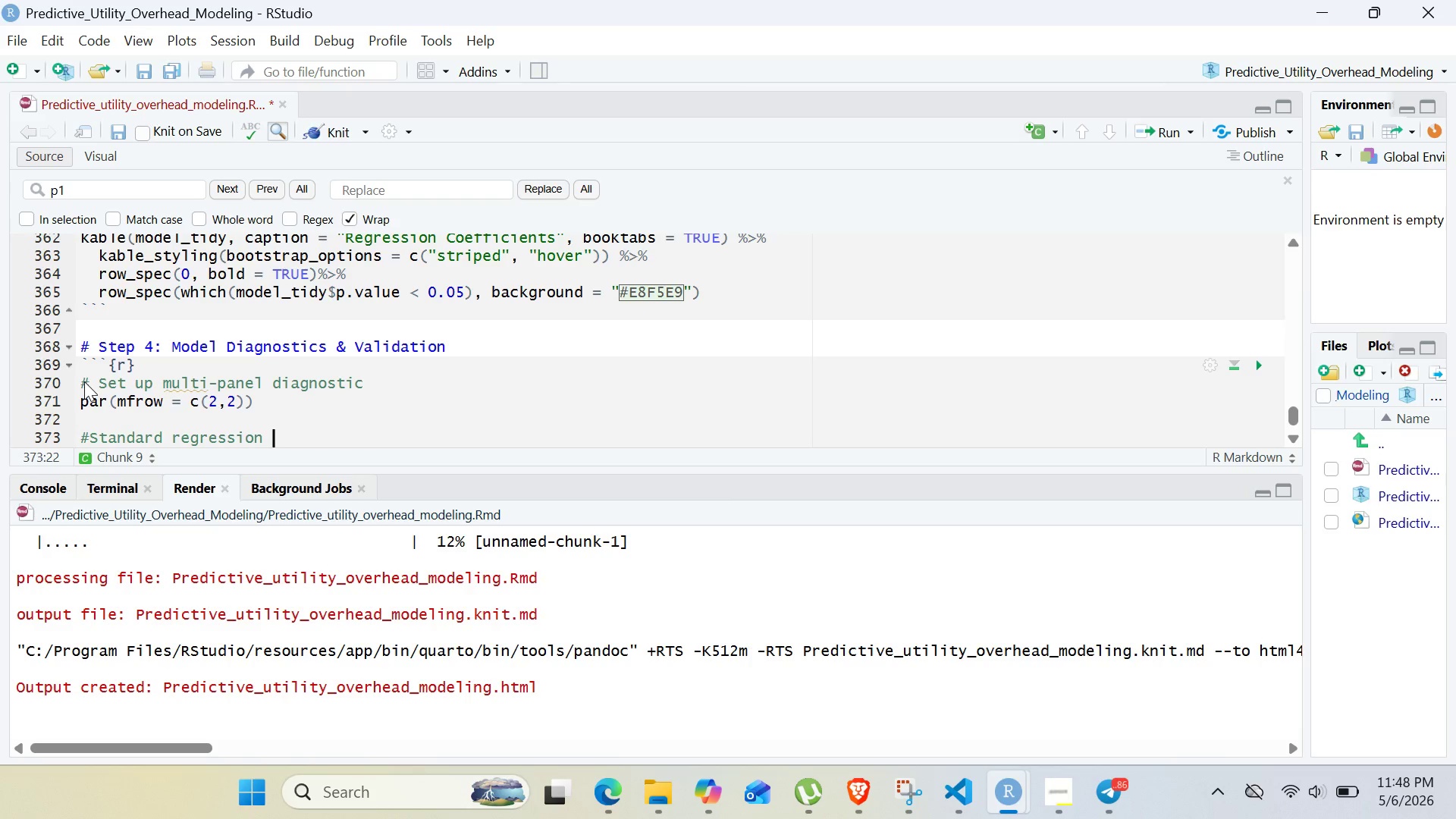 
 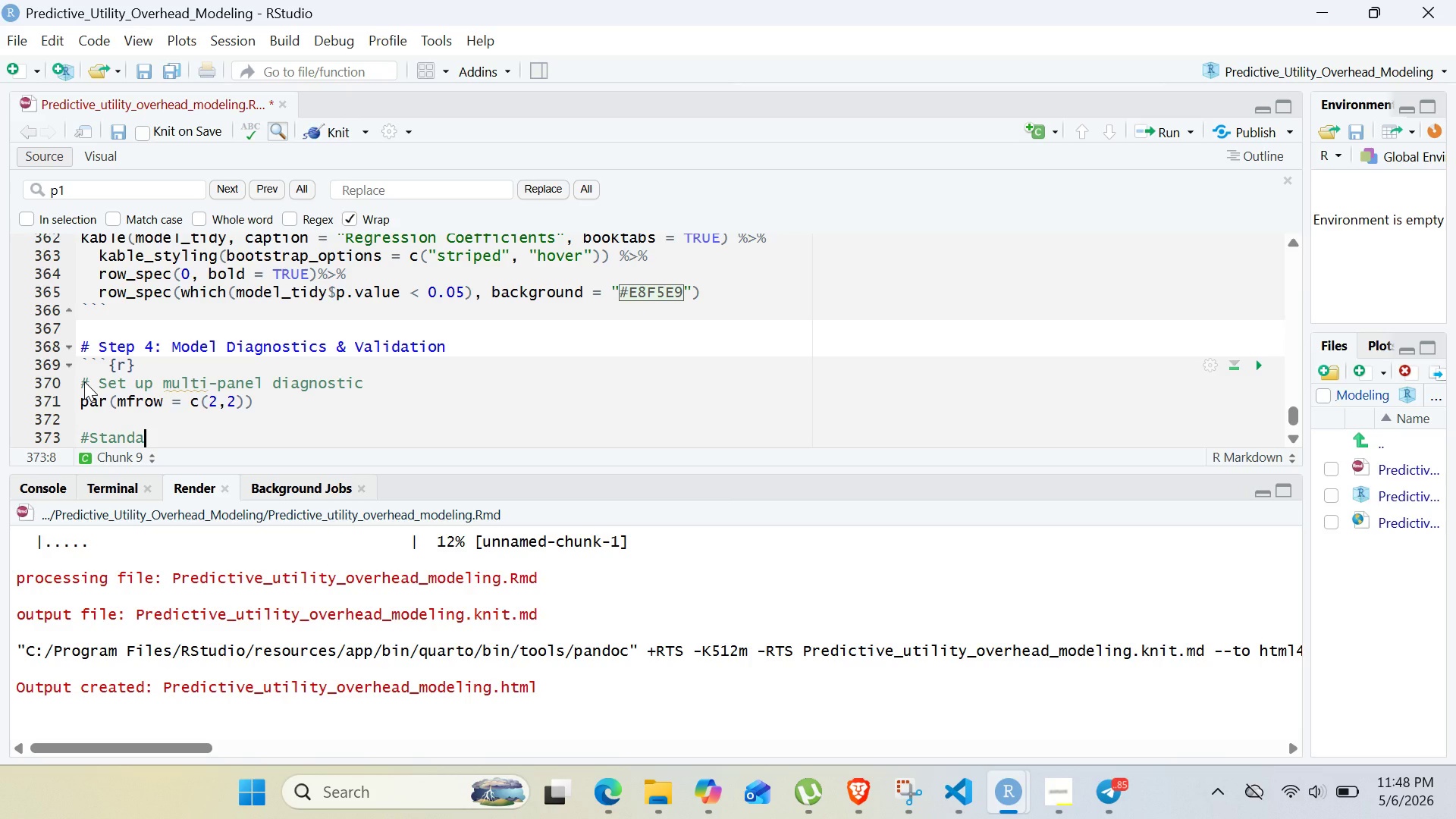 
hold_key(key=I, duration=0.31)
 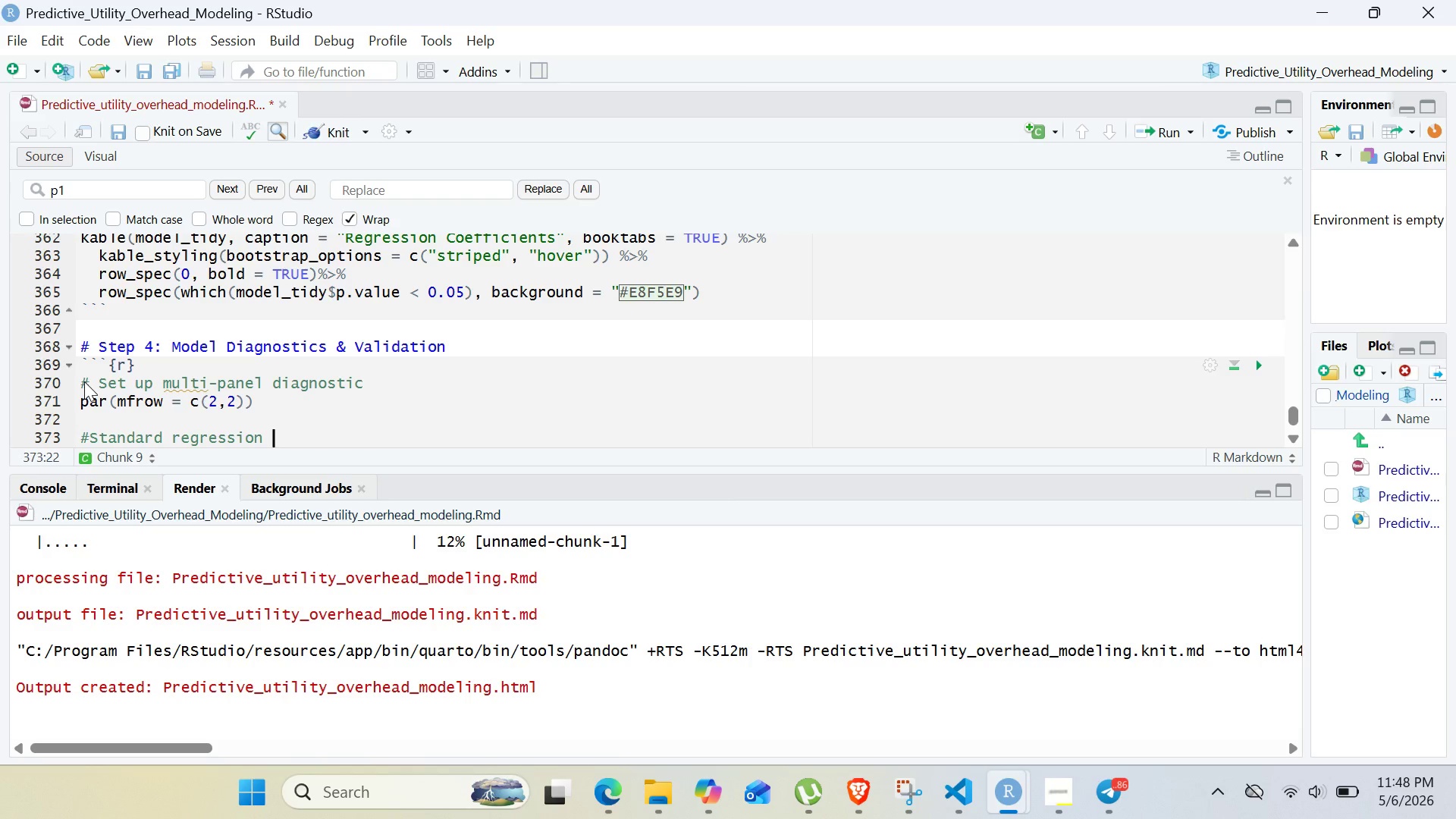 
wait(27.08)
 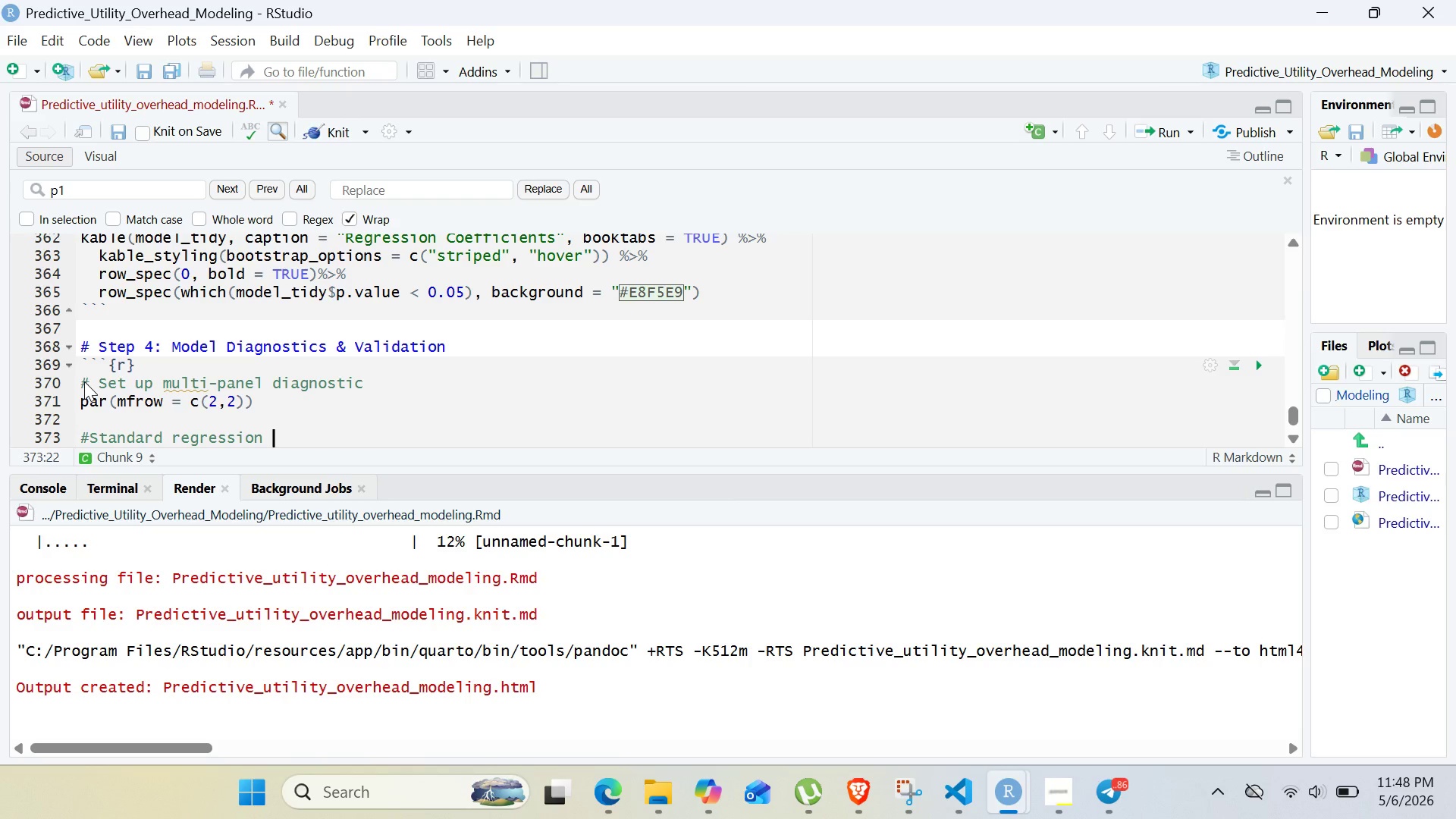 
type( diagnostic)
 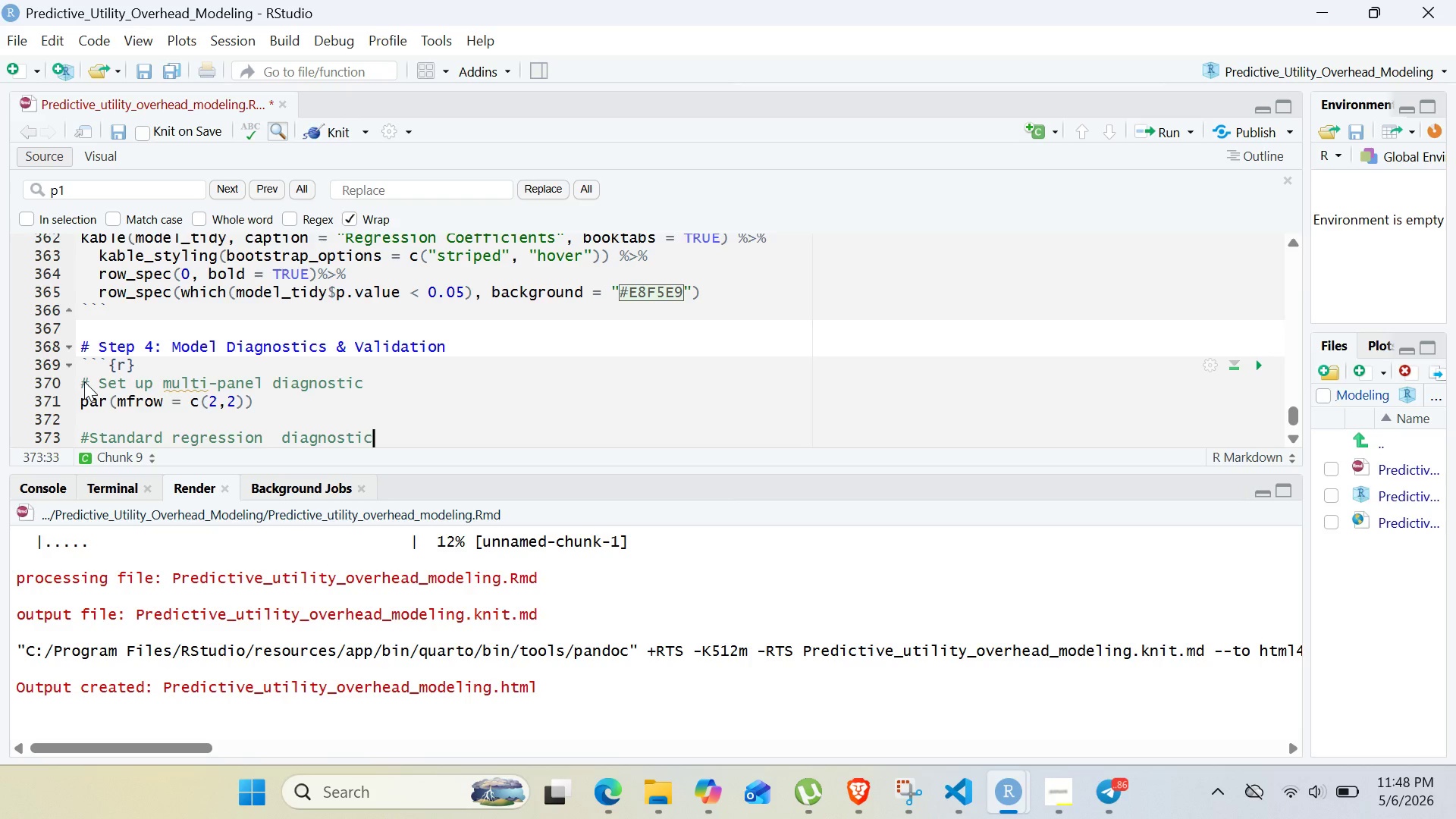 
key(Enter)
 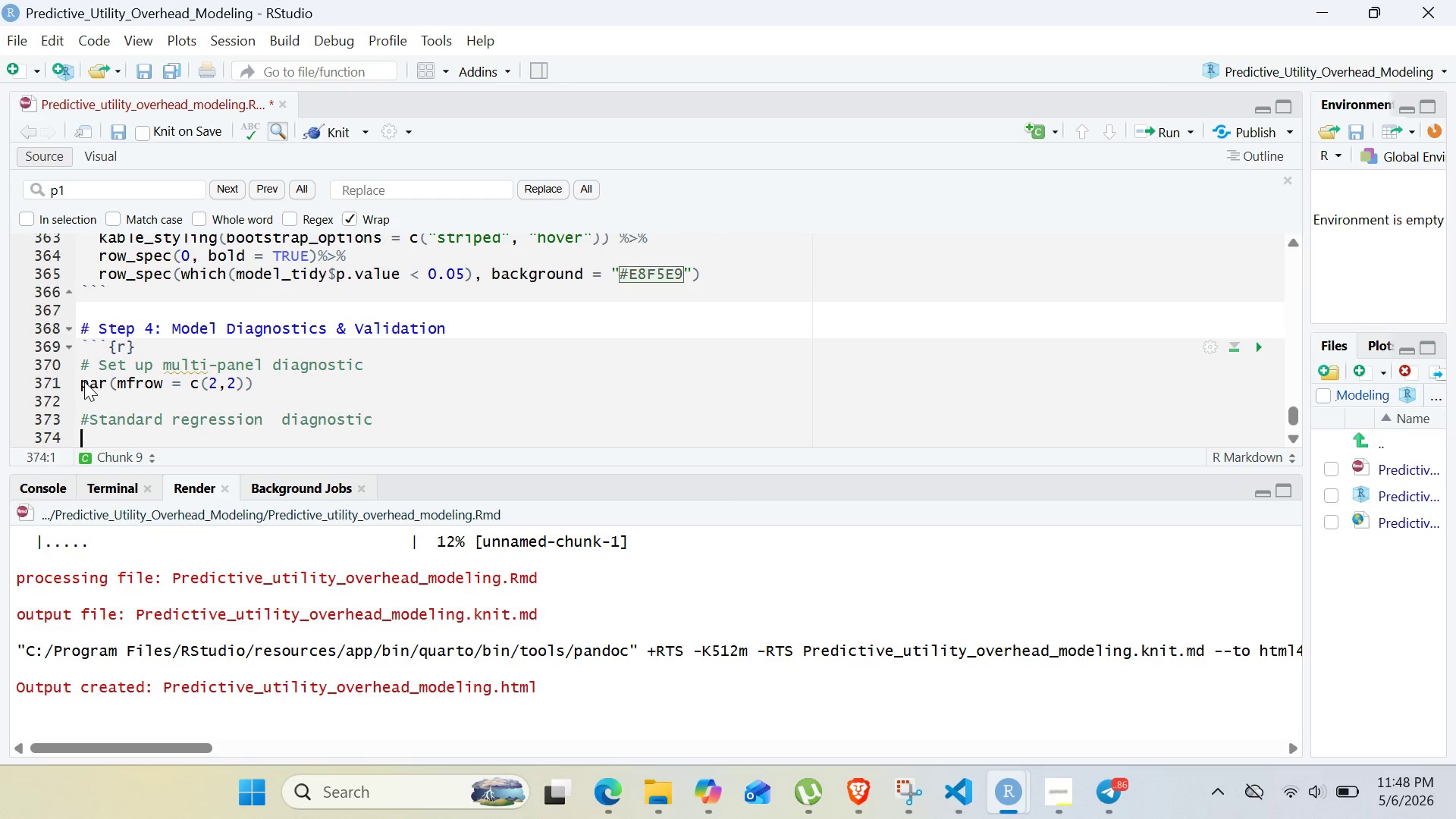 
key(Backspace)
 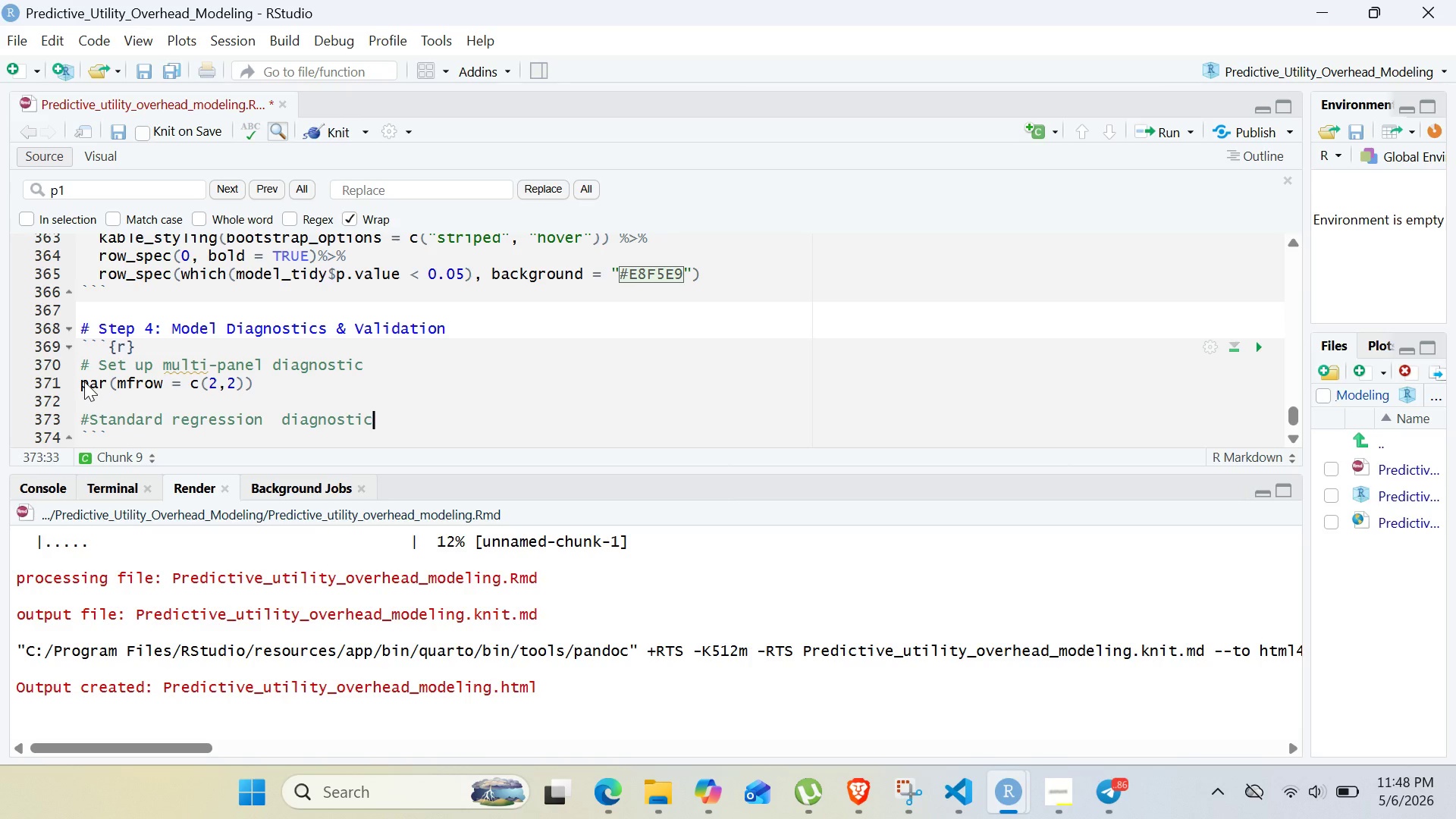 
key(S)
 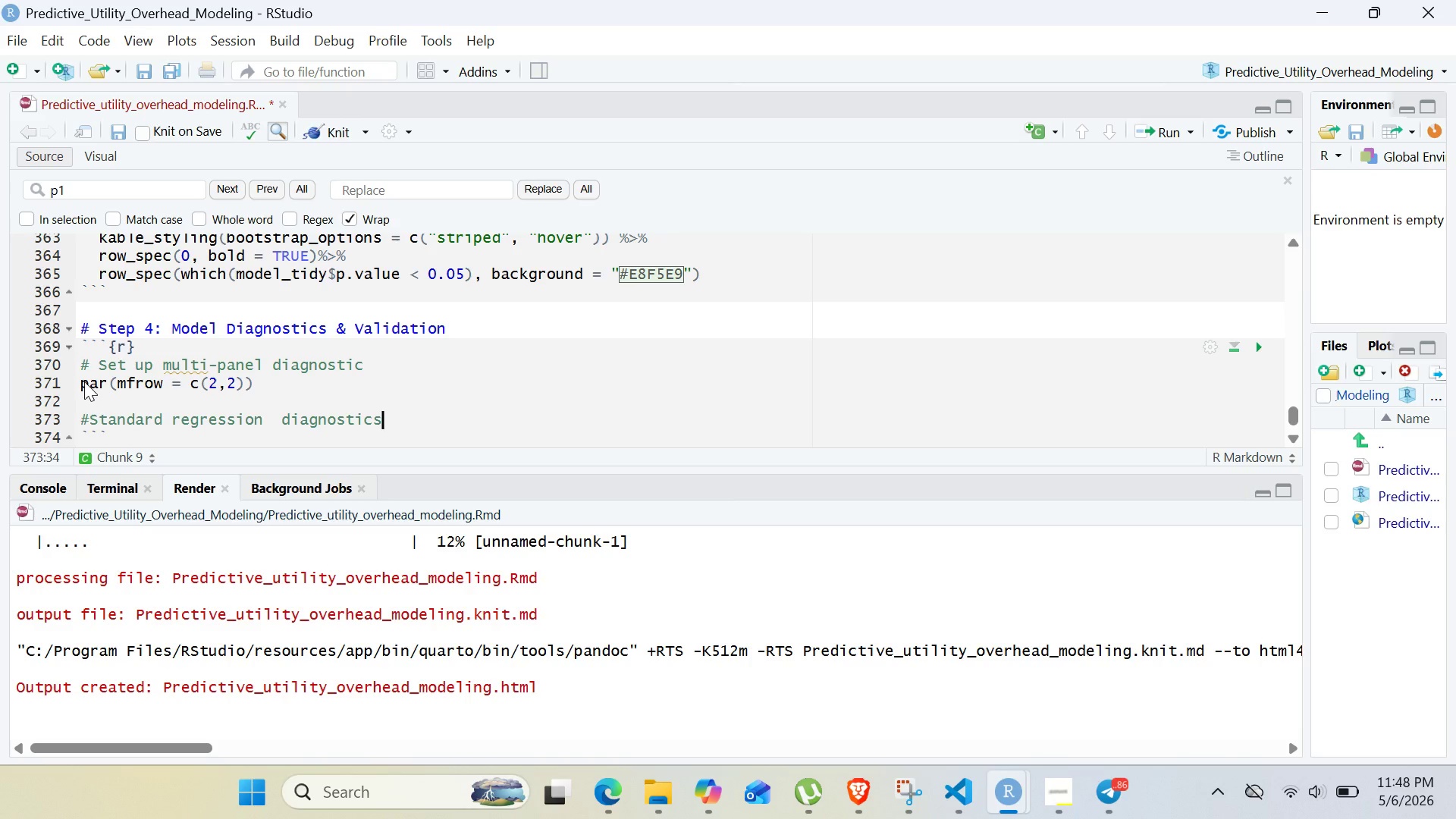 
key(Enter)
 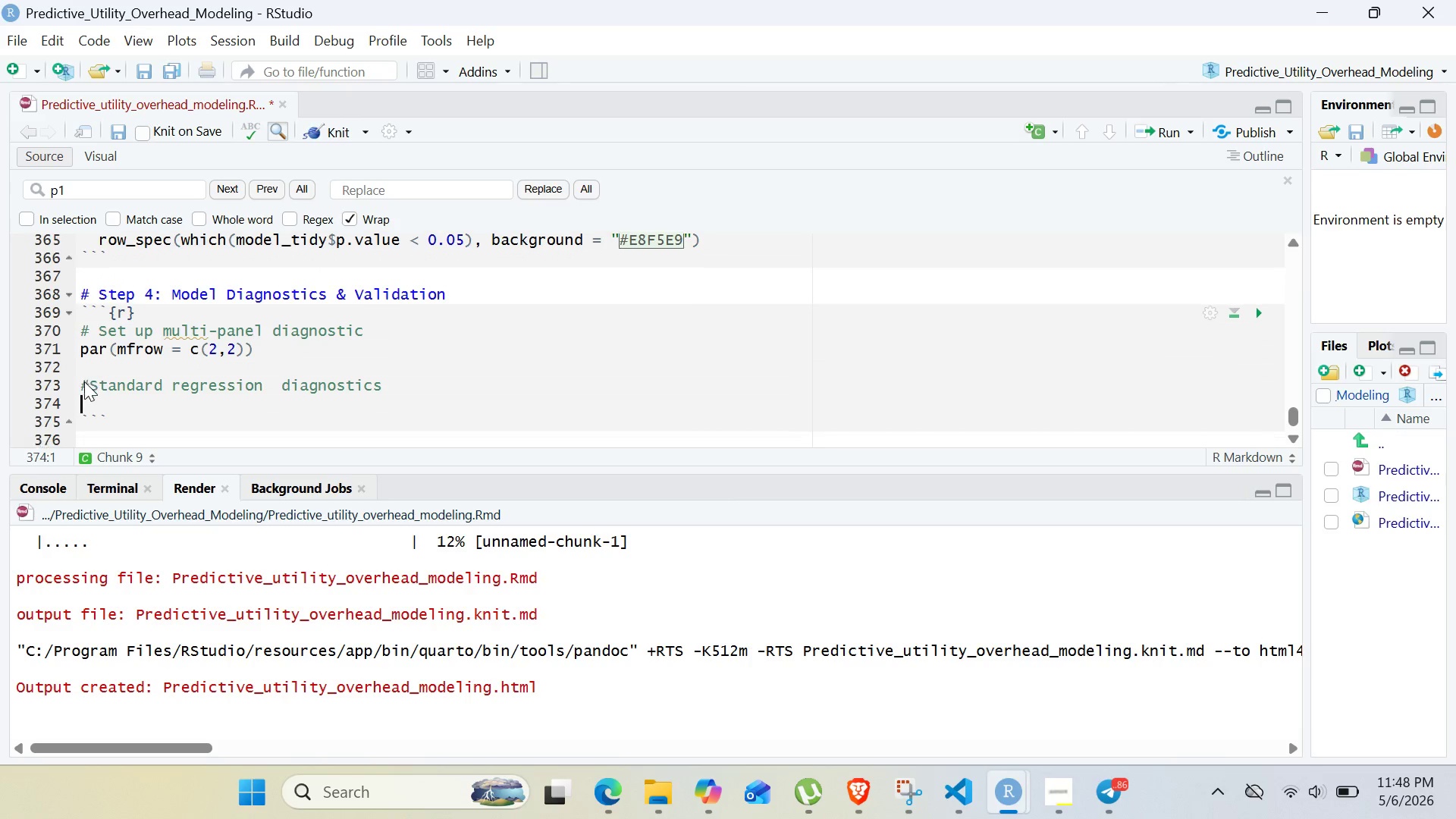 
type(plot(MODEL)
 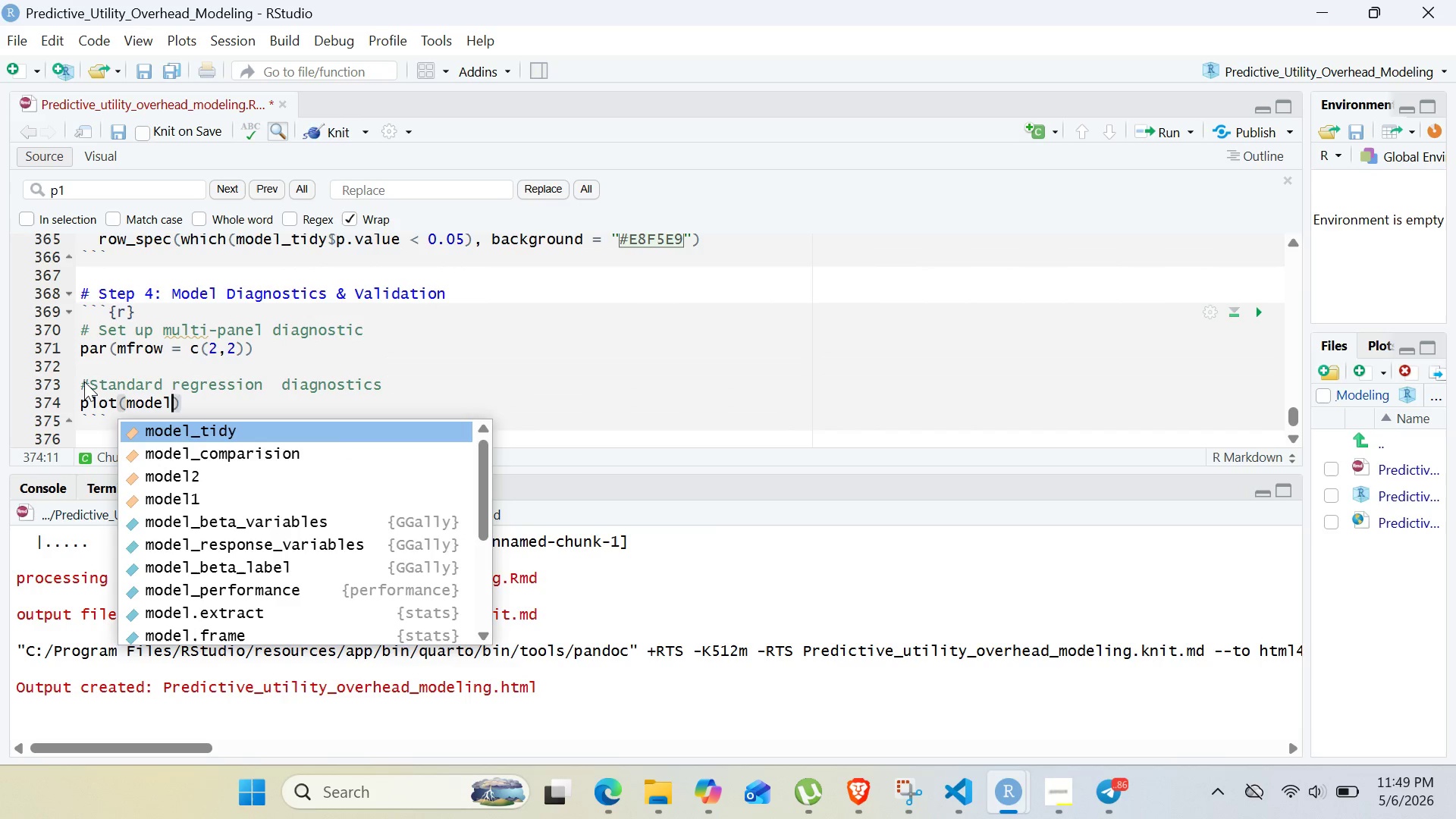 
key(ArrowRight)
 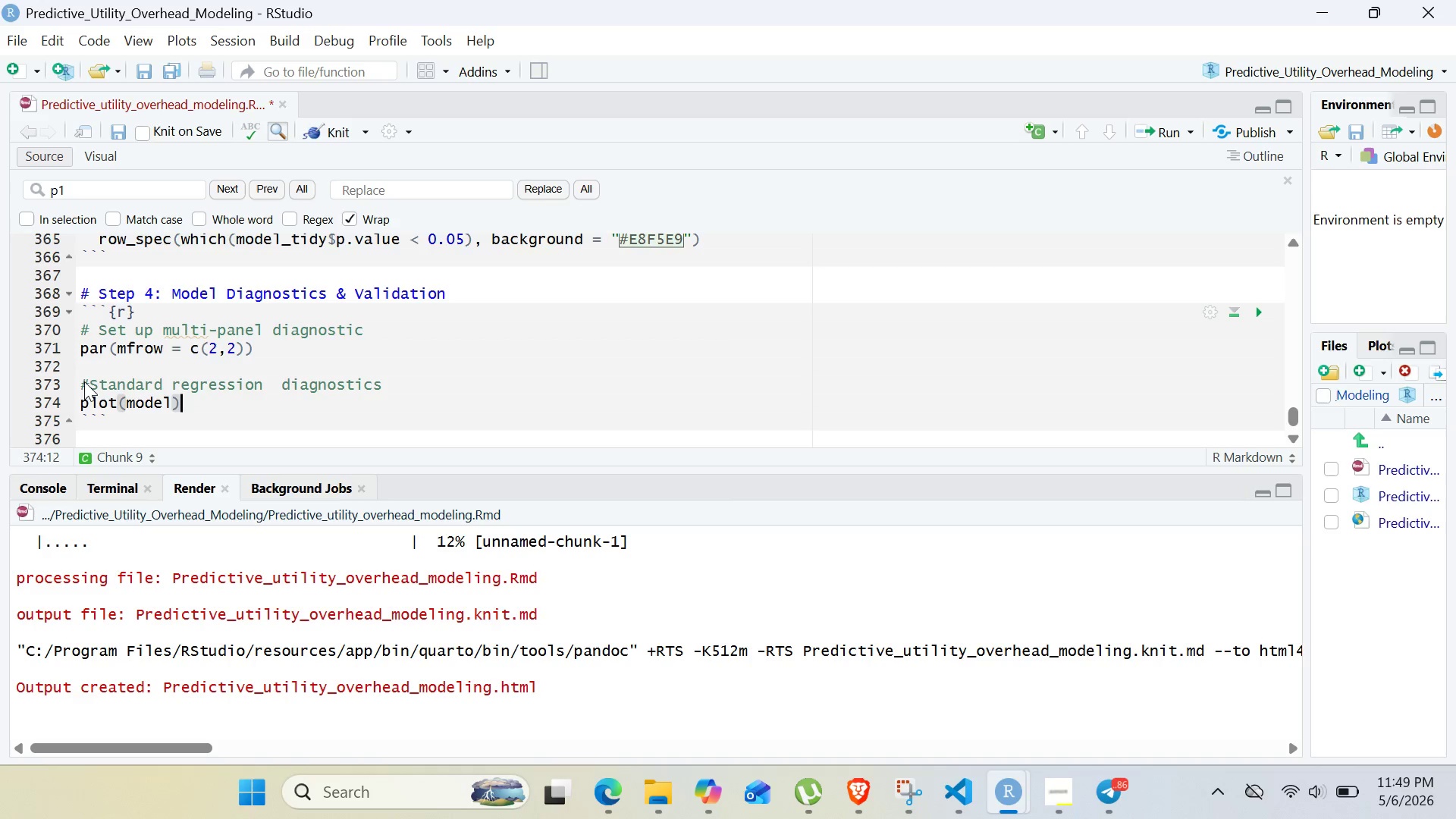 
key(ArrowLeft)
 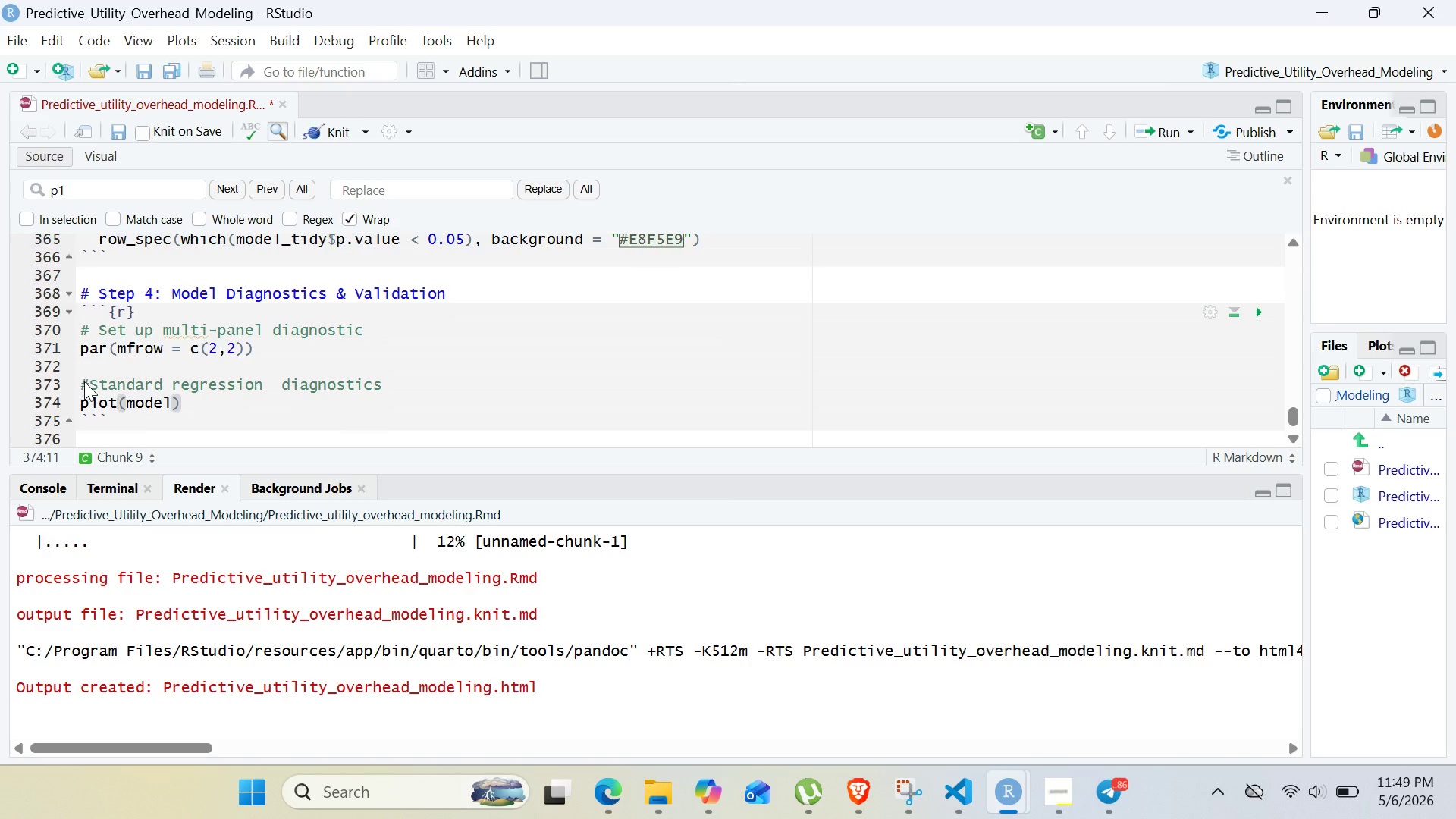 
key(1)
 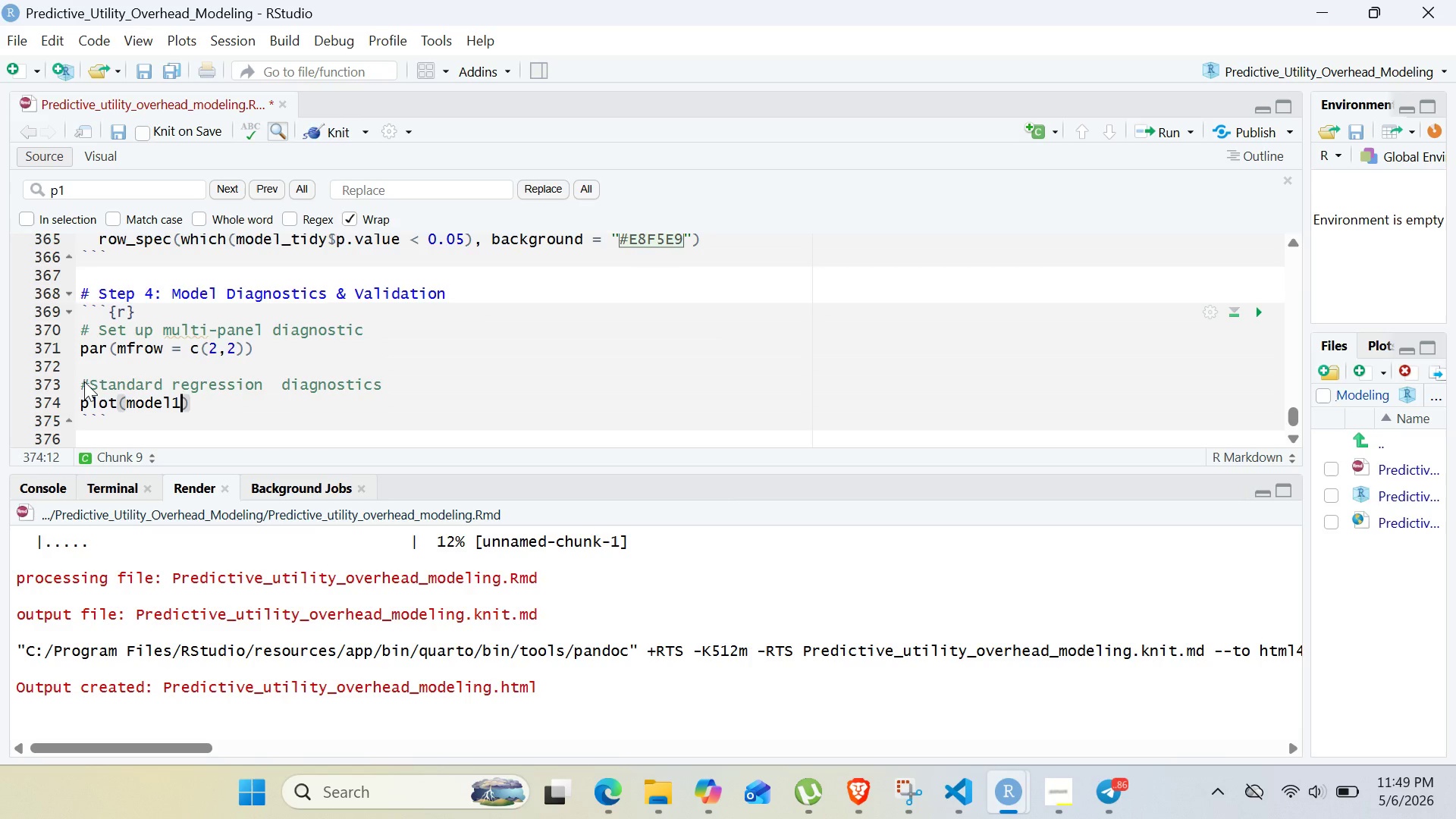 
key(ArrowRight)
 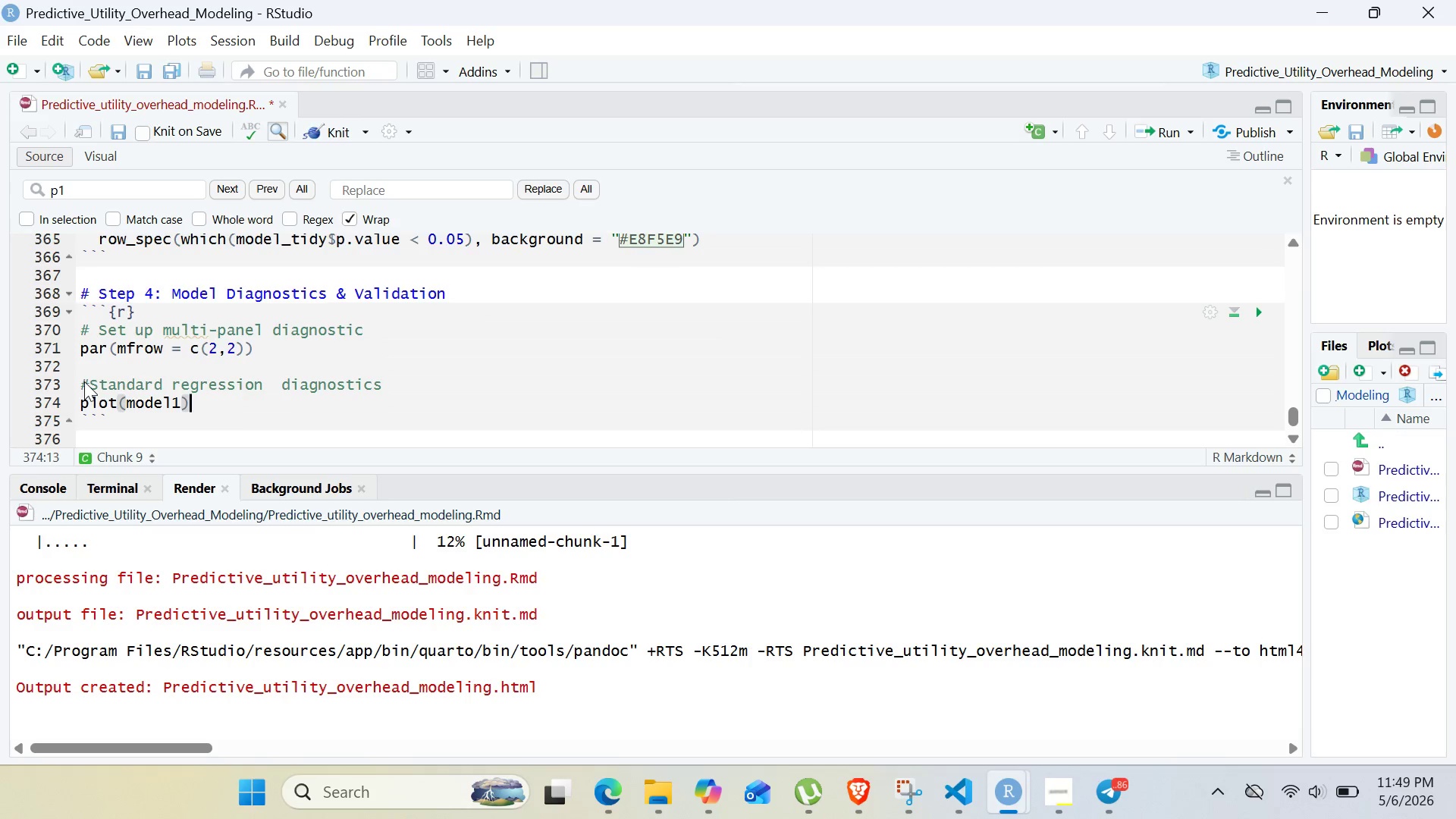 
key(Enter)
 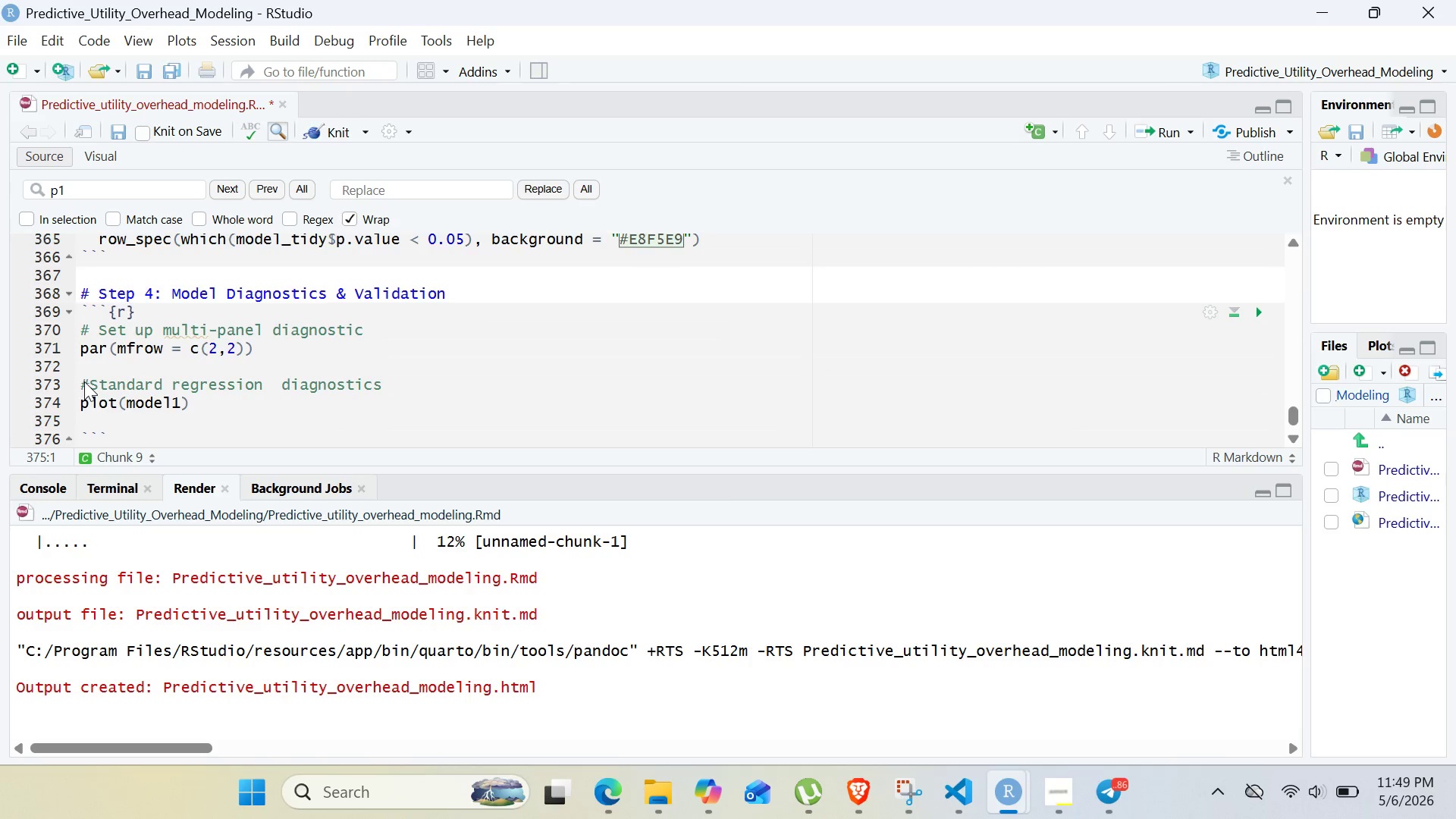 
key(Enter)
 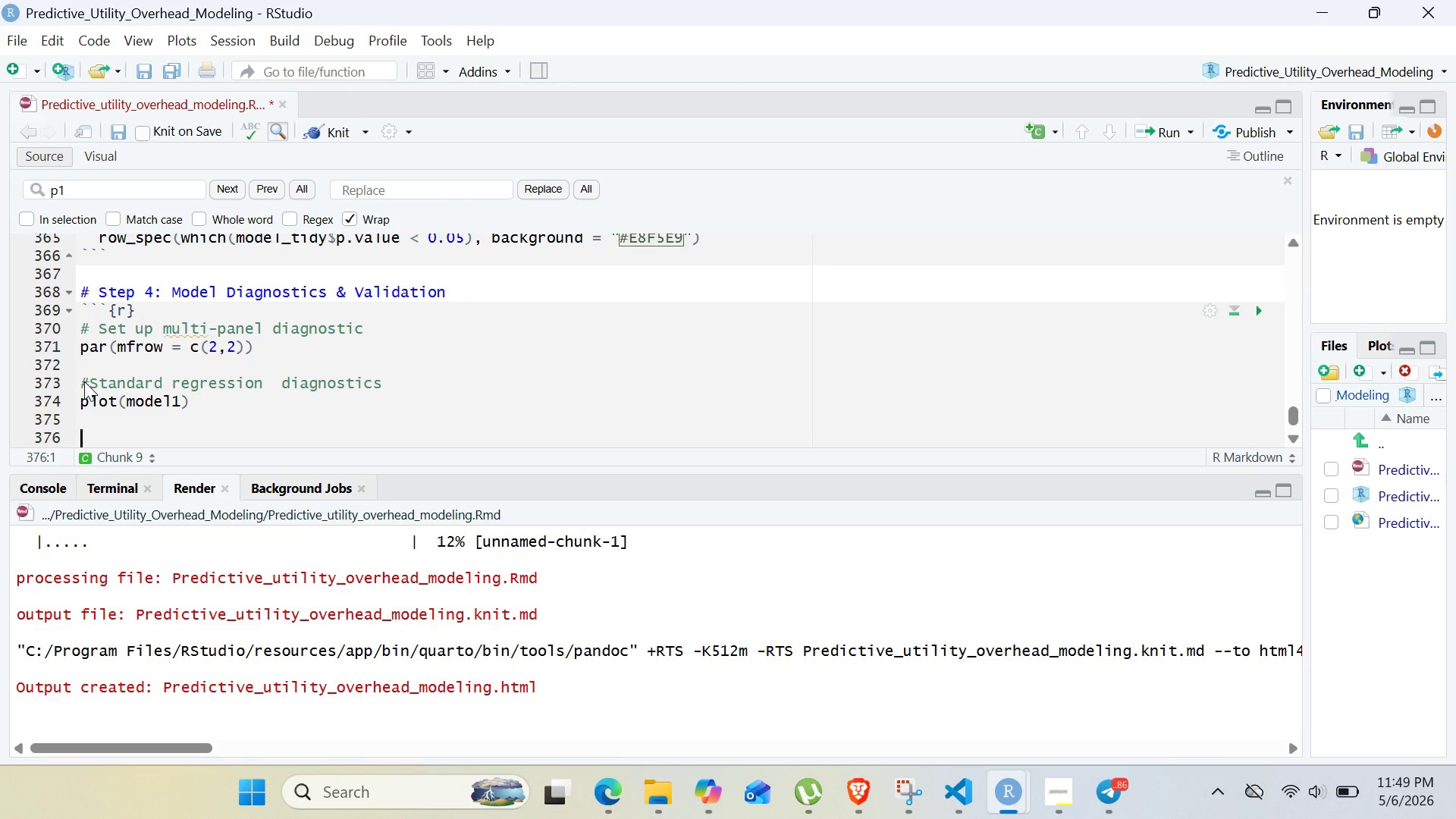 
type(#Reset par)
 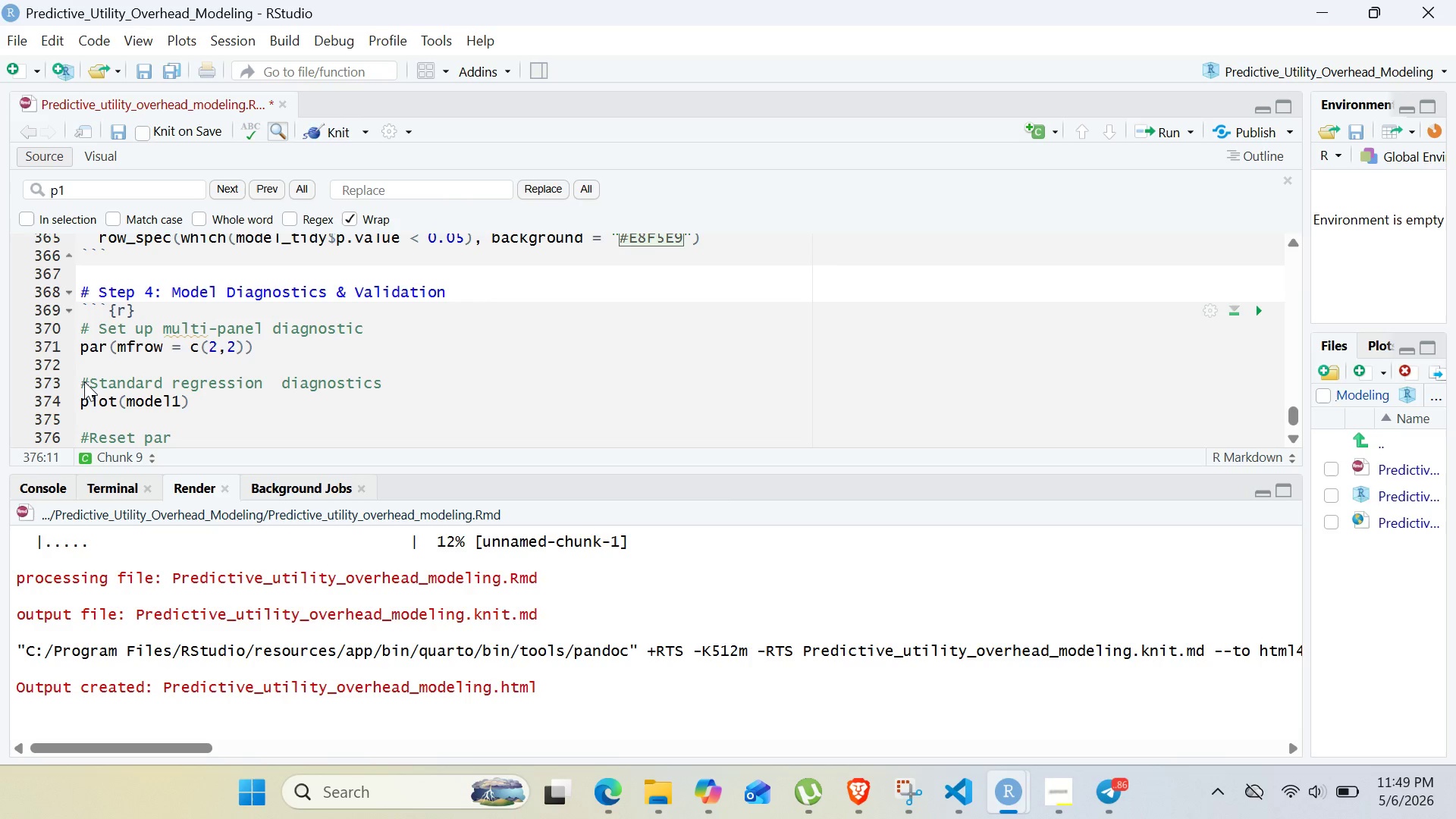 
key(Enter)
 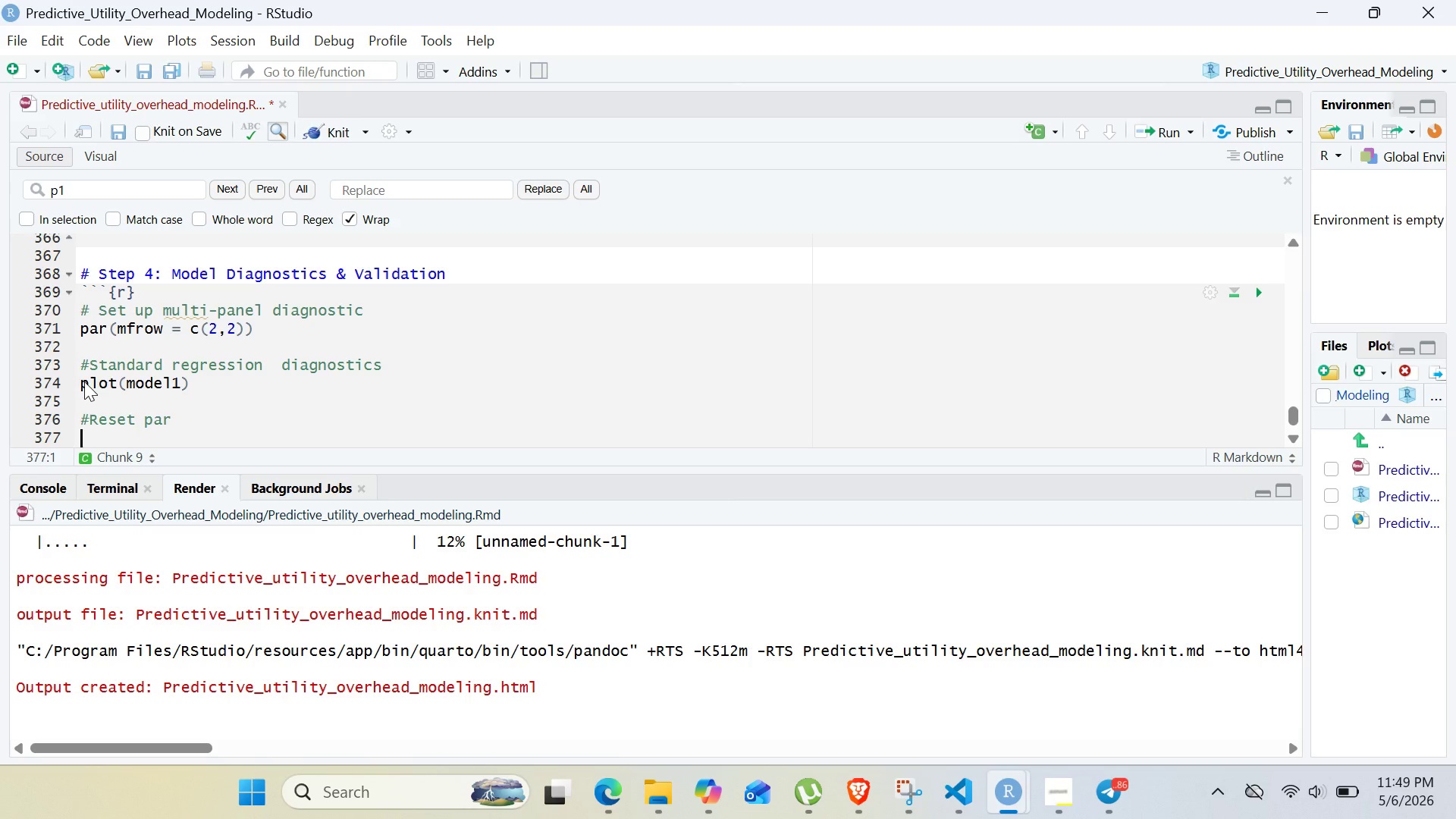 
type(par(mfrow = )
 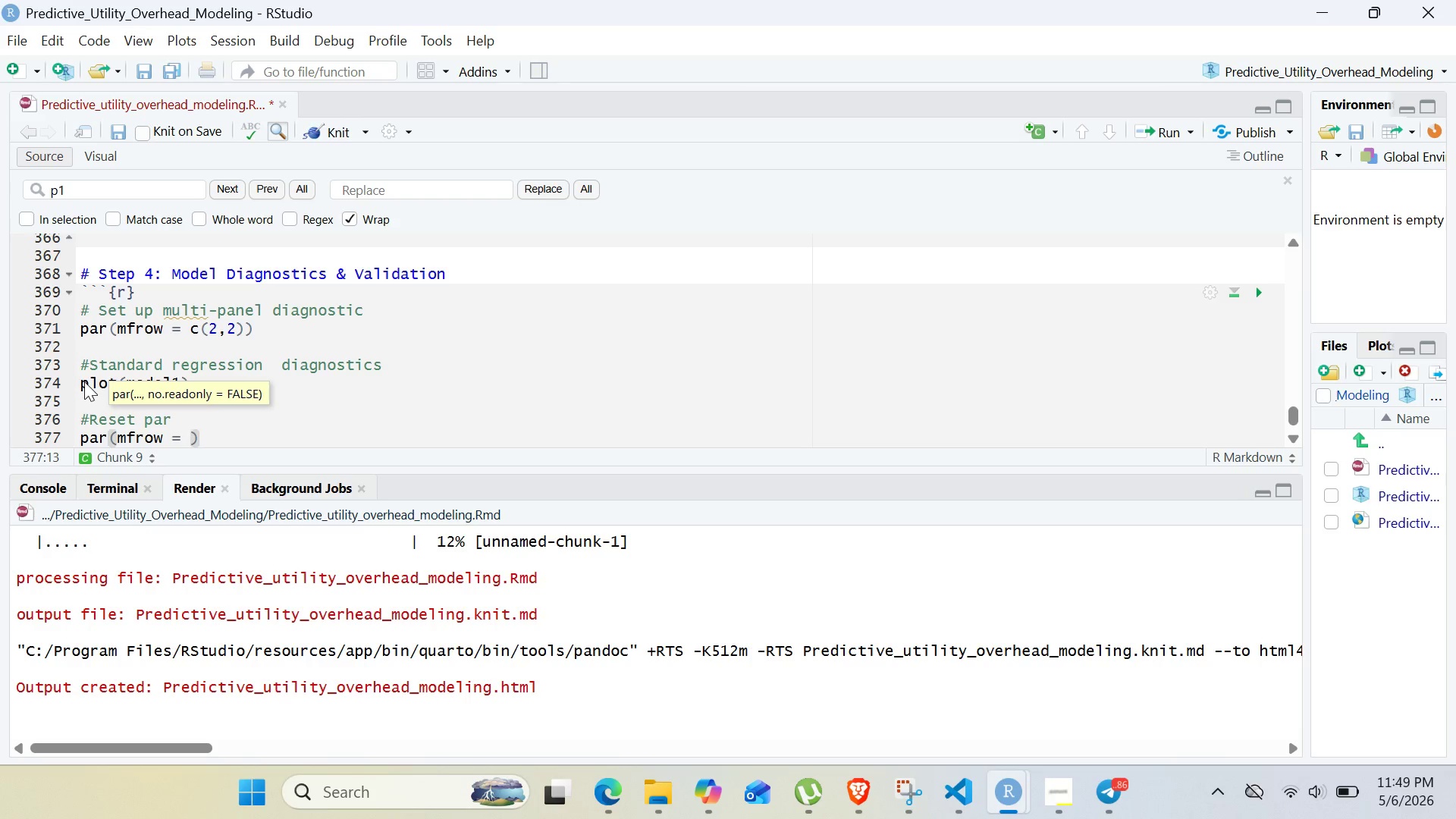 
wait(7.23)
 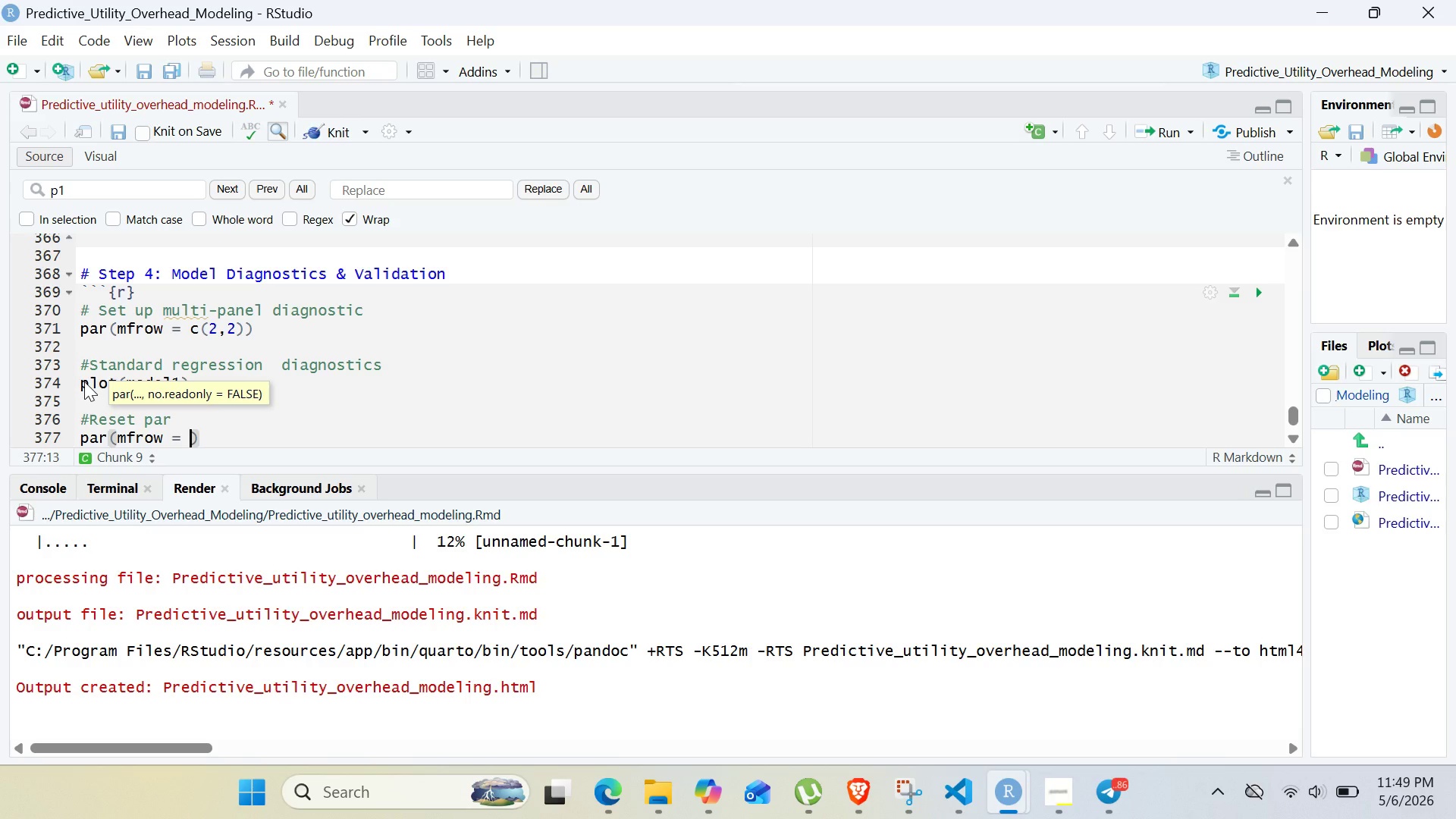 
type(c(1,1)
 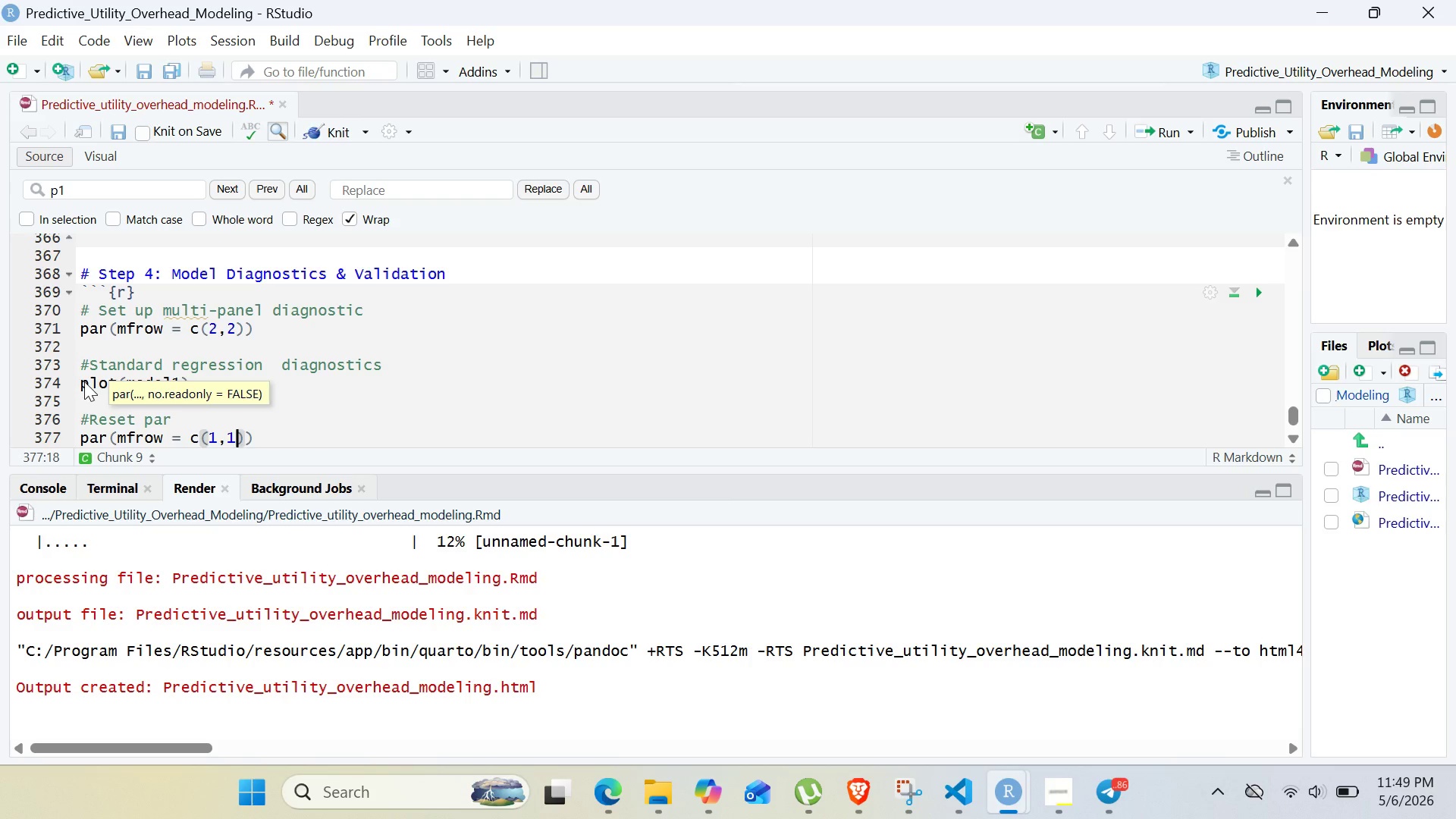 
wait(18.59)
 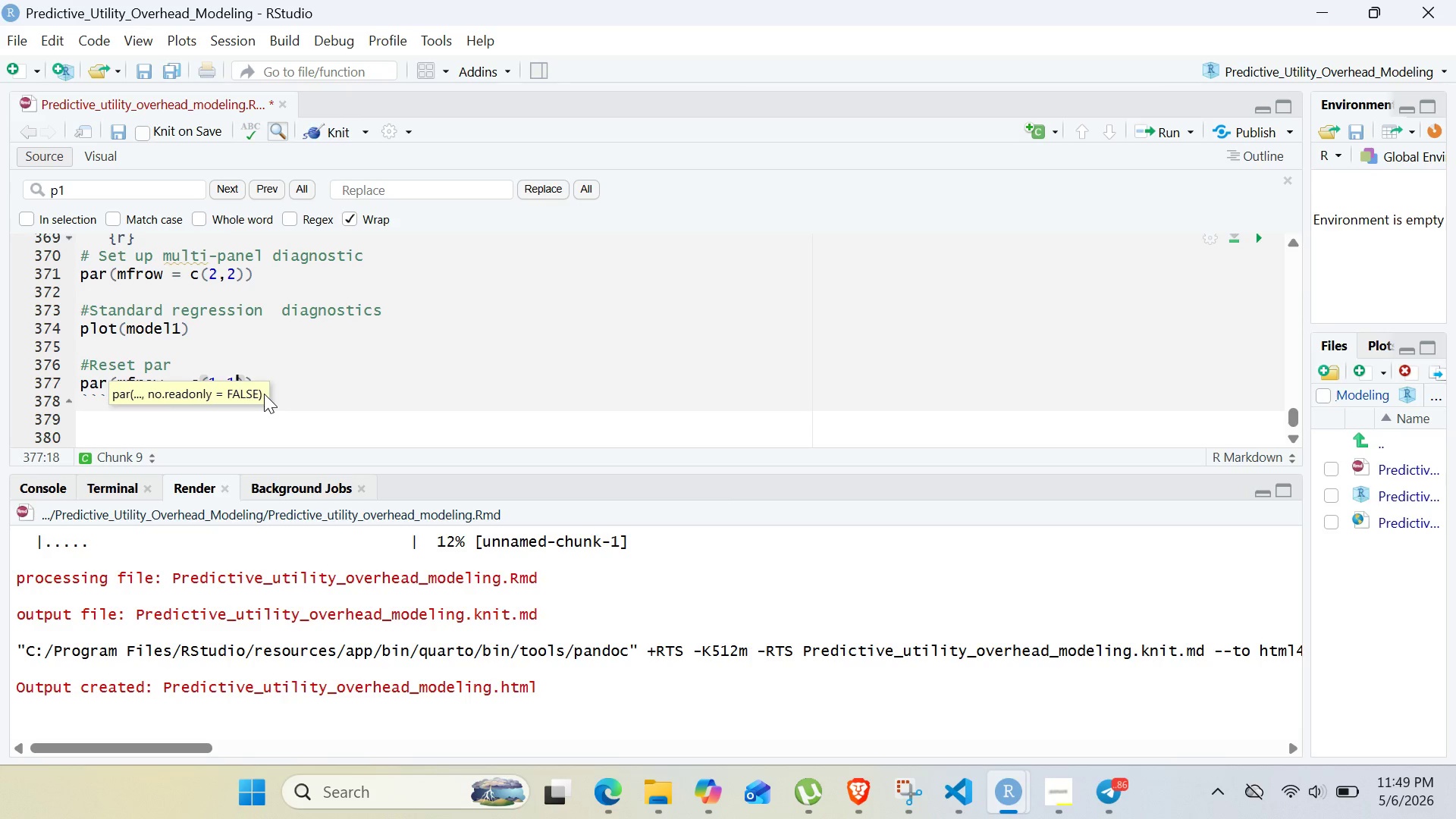 
left_click([261, 431])
 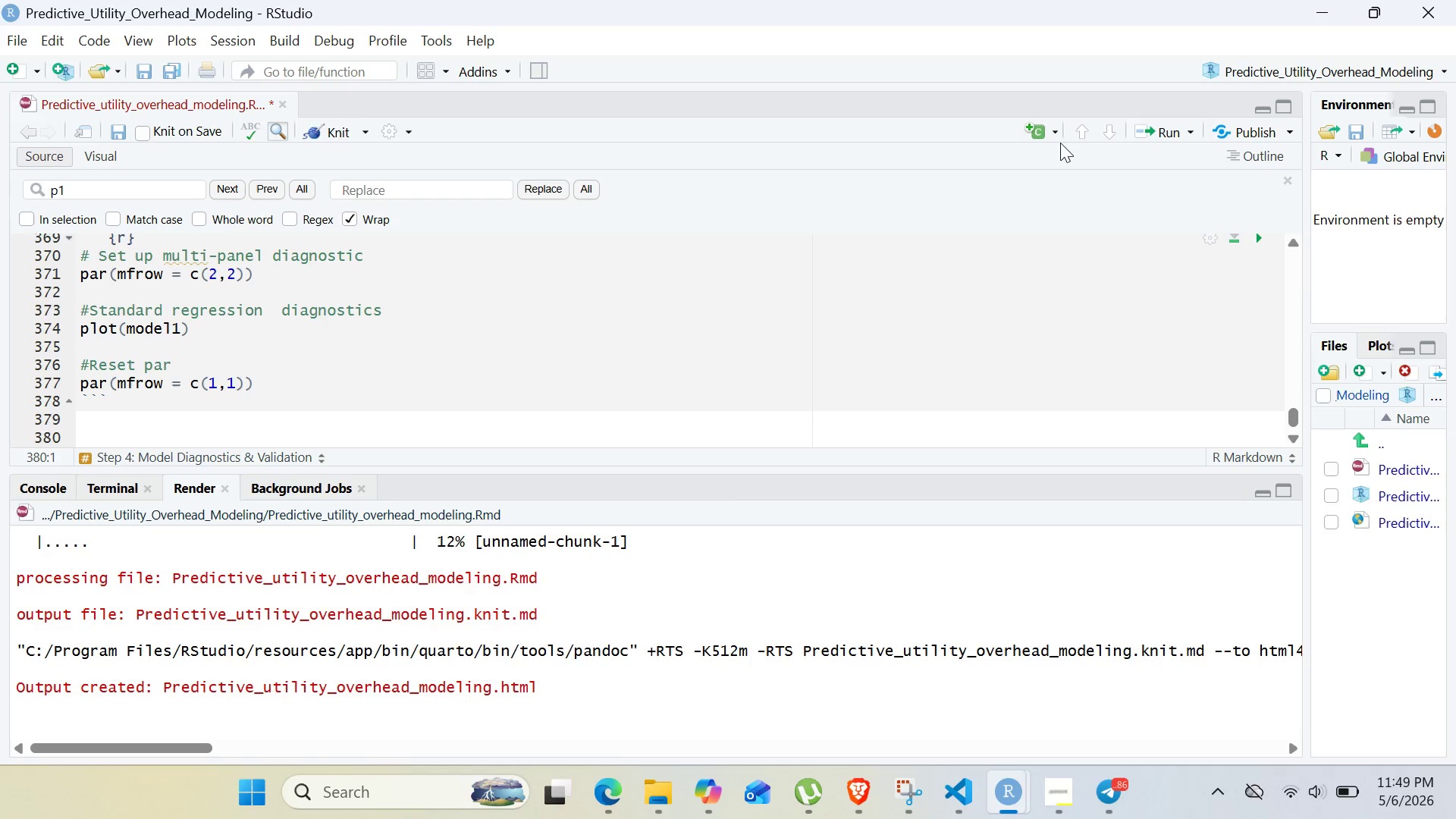 
left_click([1050, 124])
 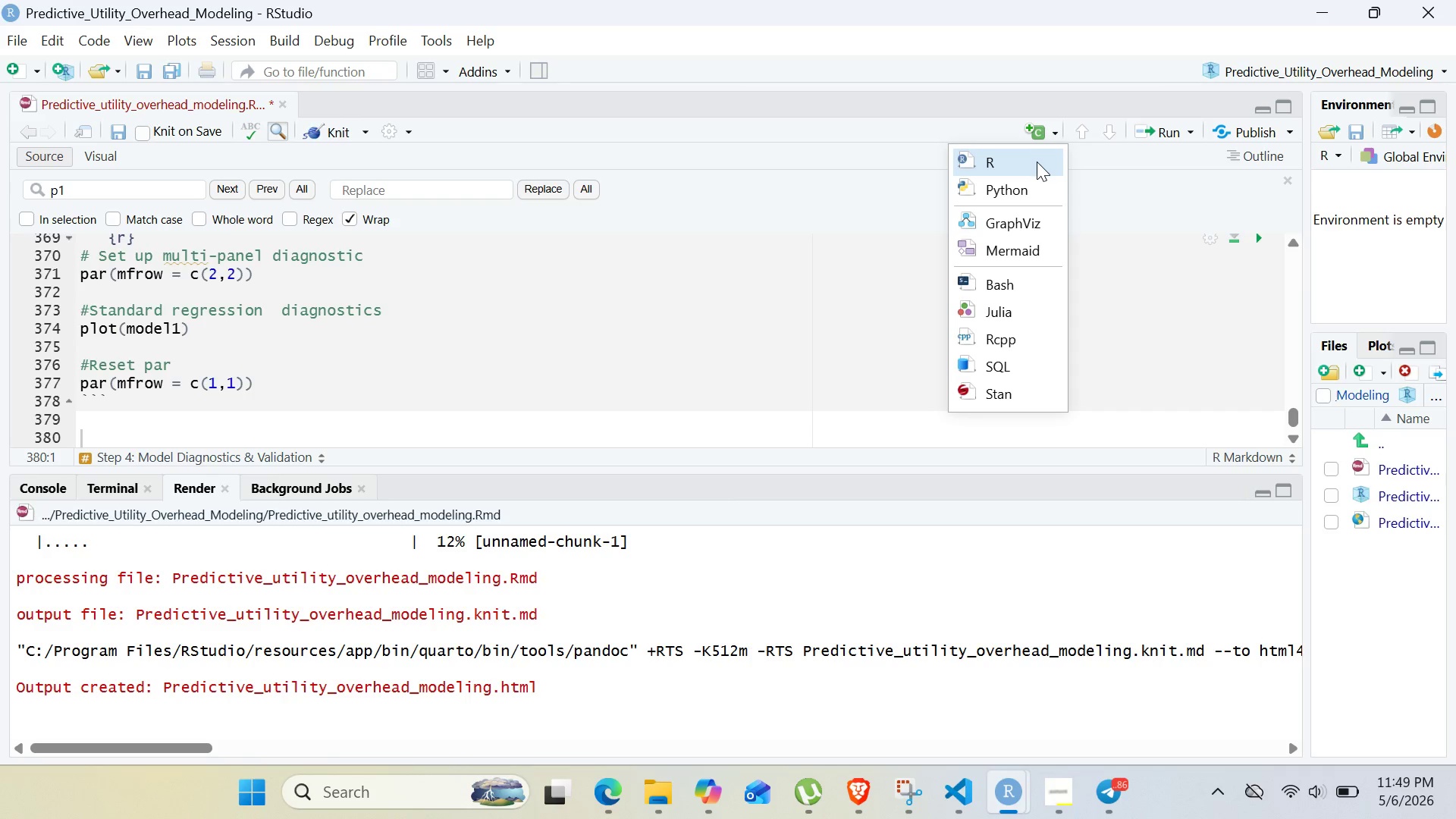 
left_click([1037, 162])
 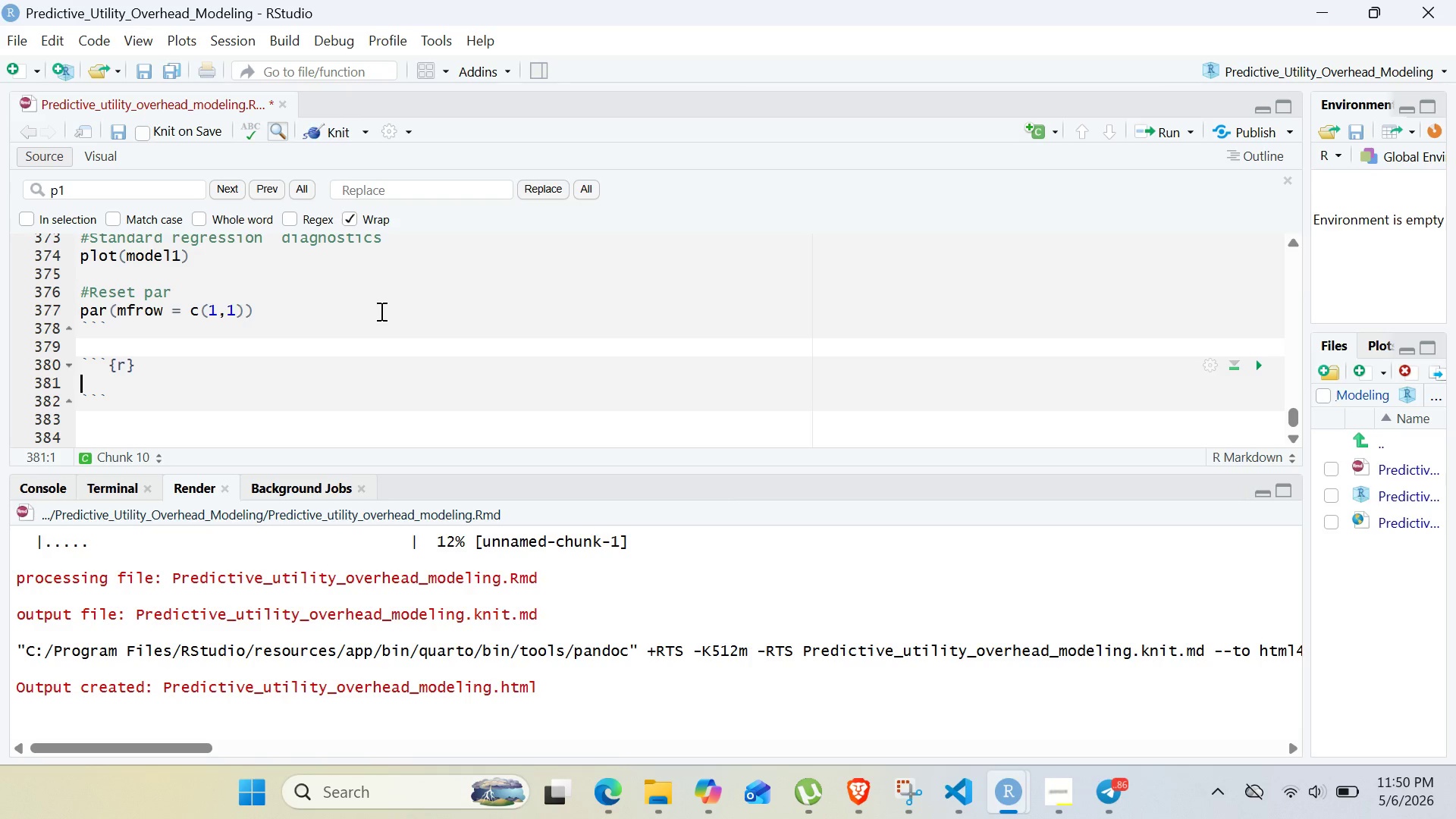 
wait(6.98)
 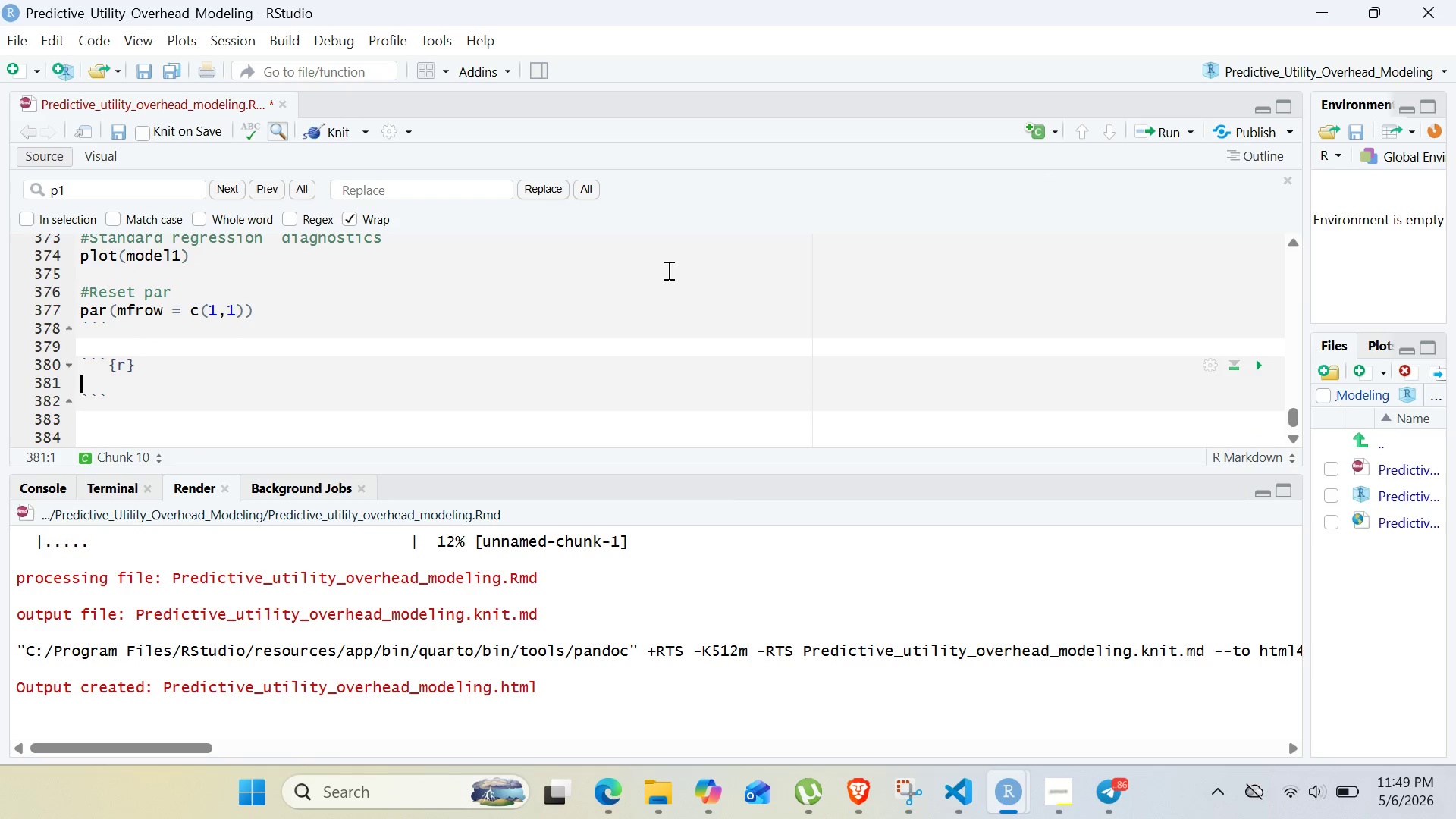 
type(# )
key(Backspace)
type(Residual analysis)
 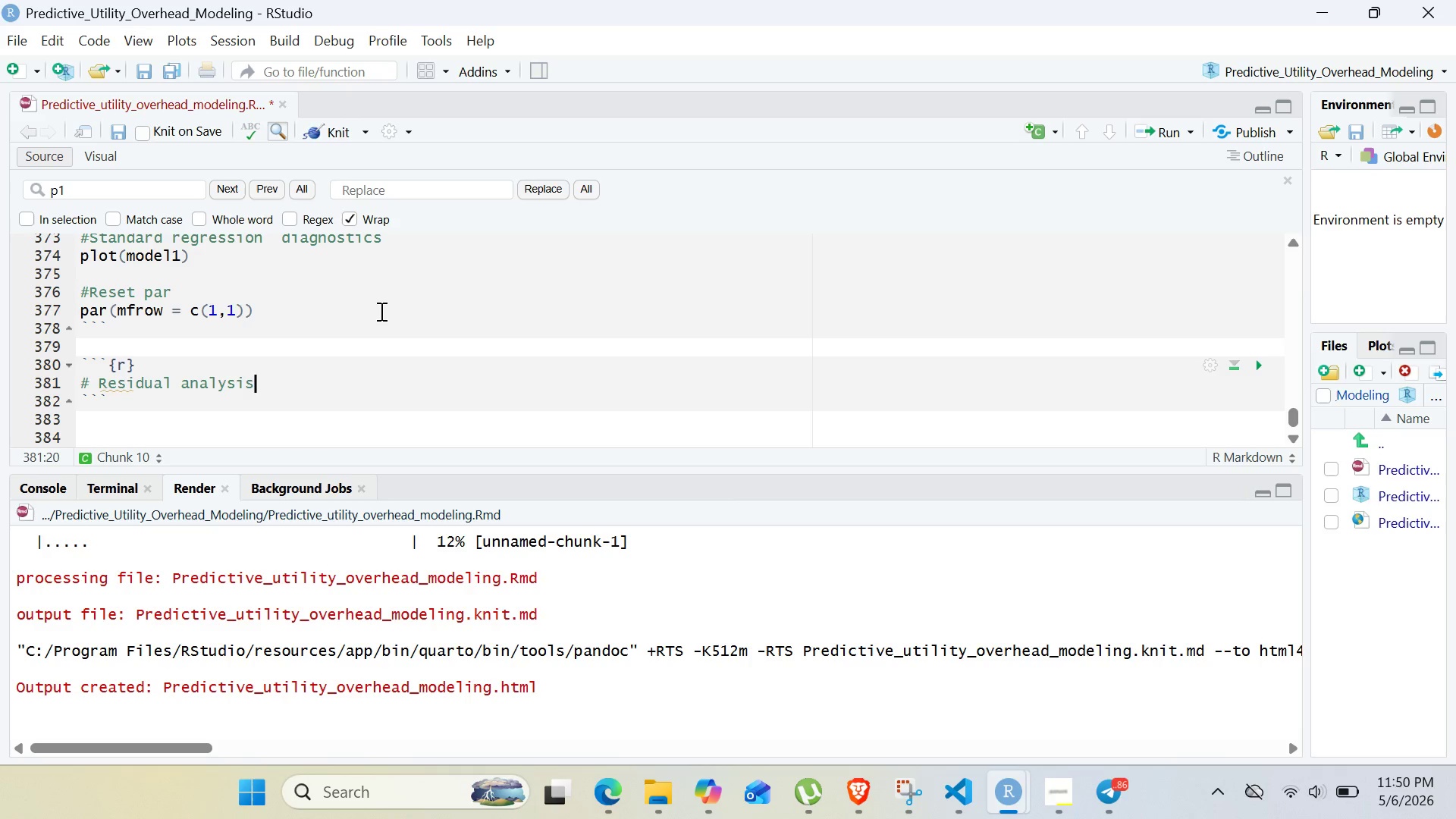 
wait(5.16)
 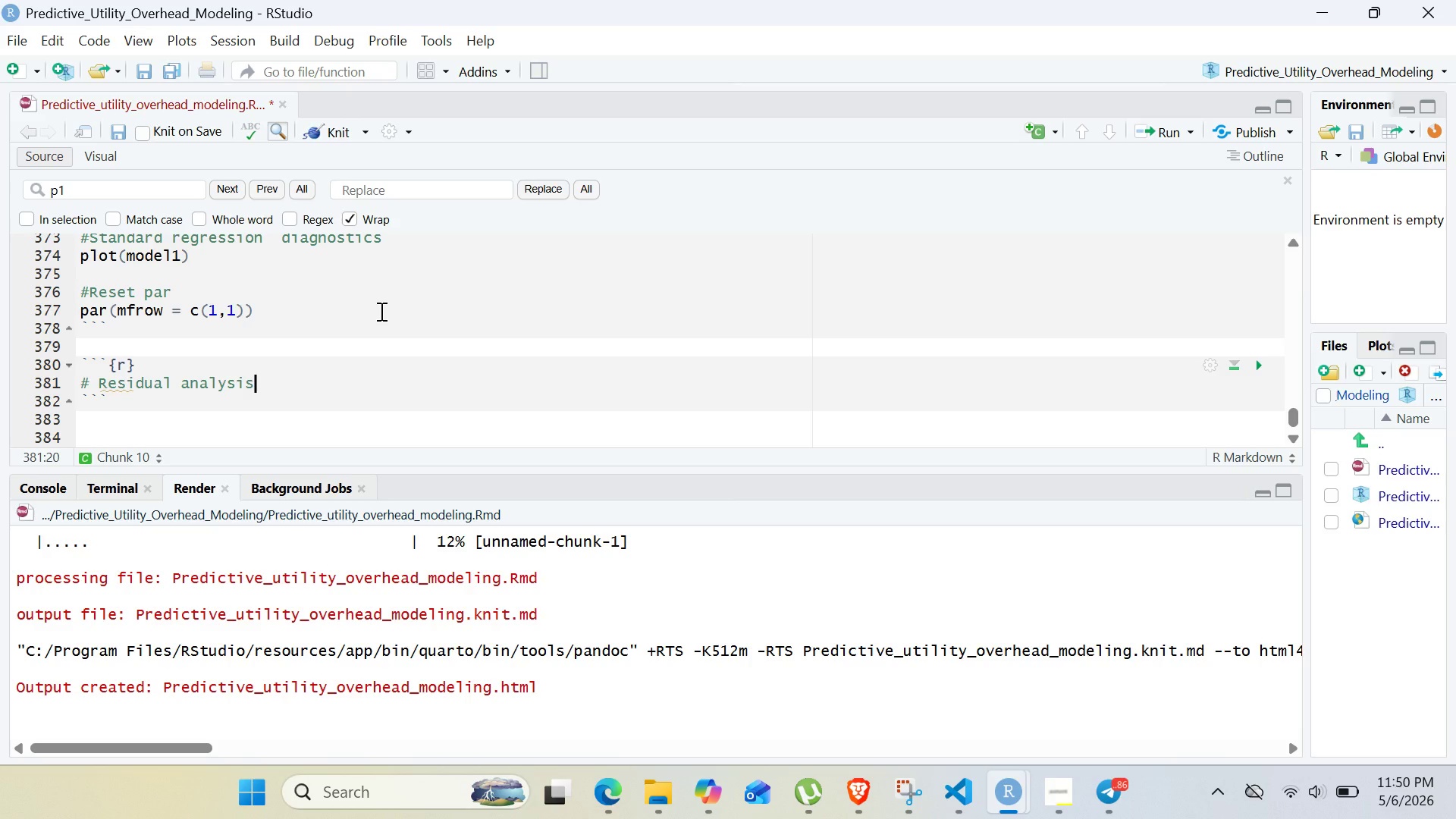 
key(Enter)
 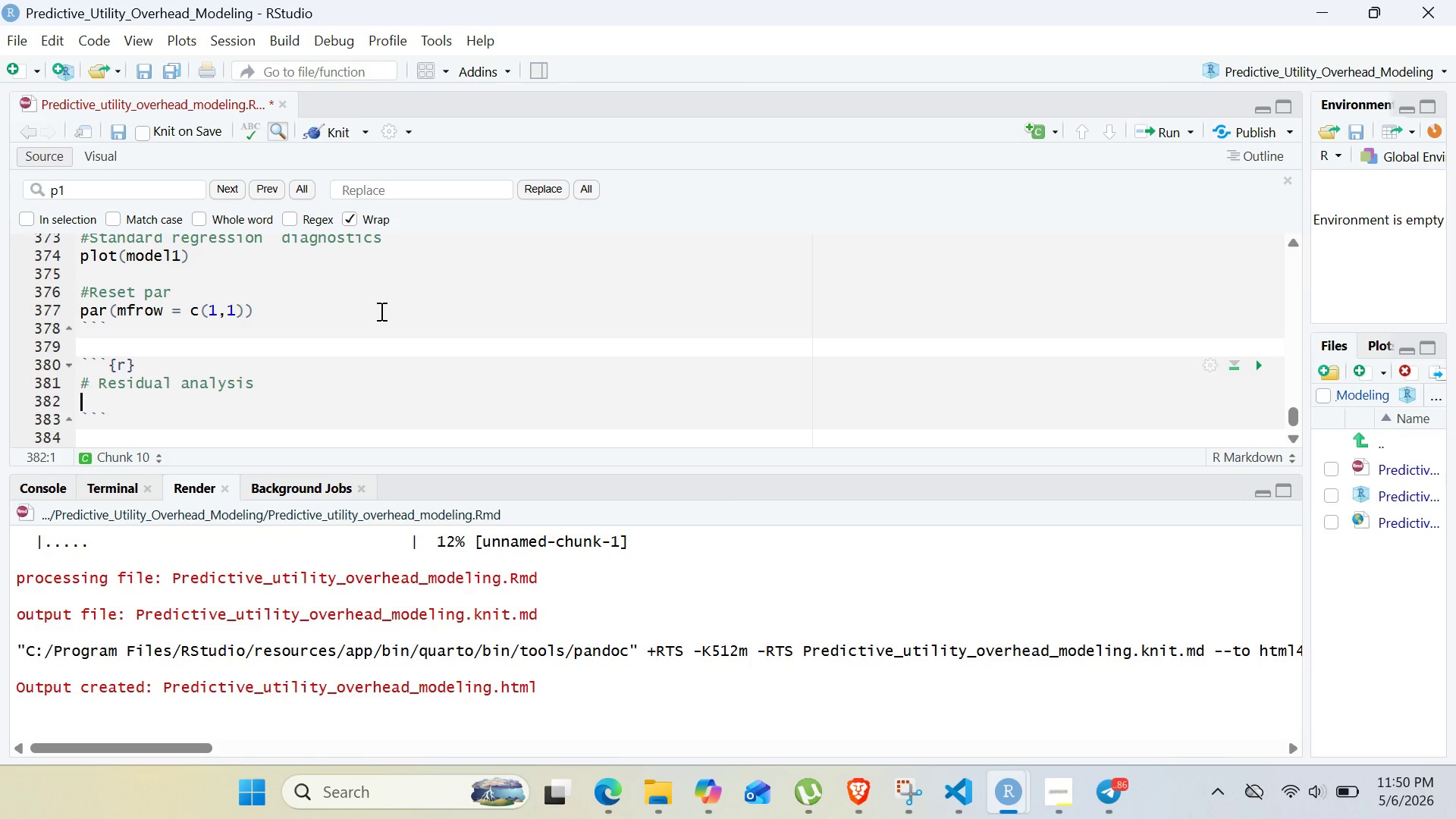 
wait(10.08)
 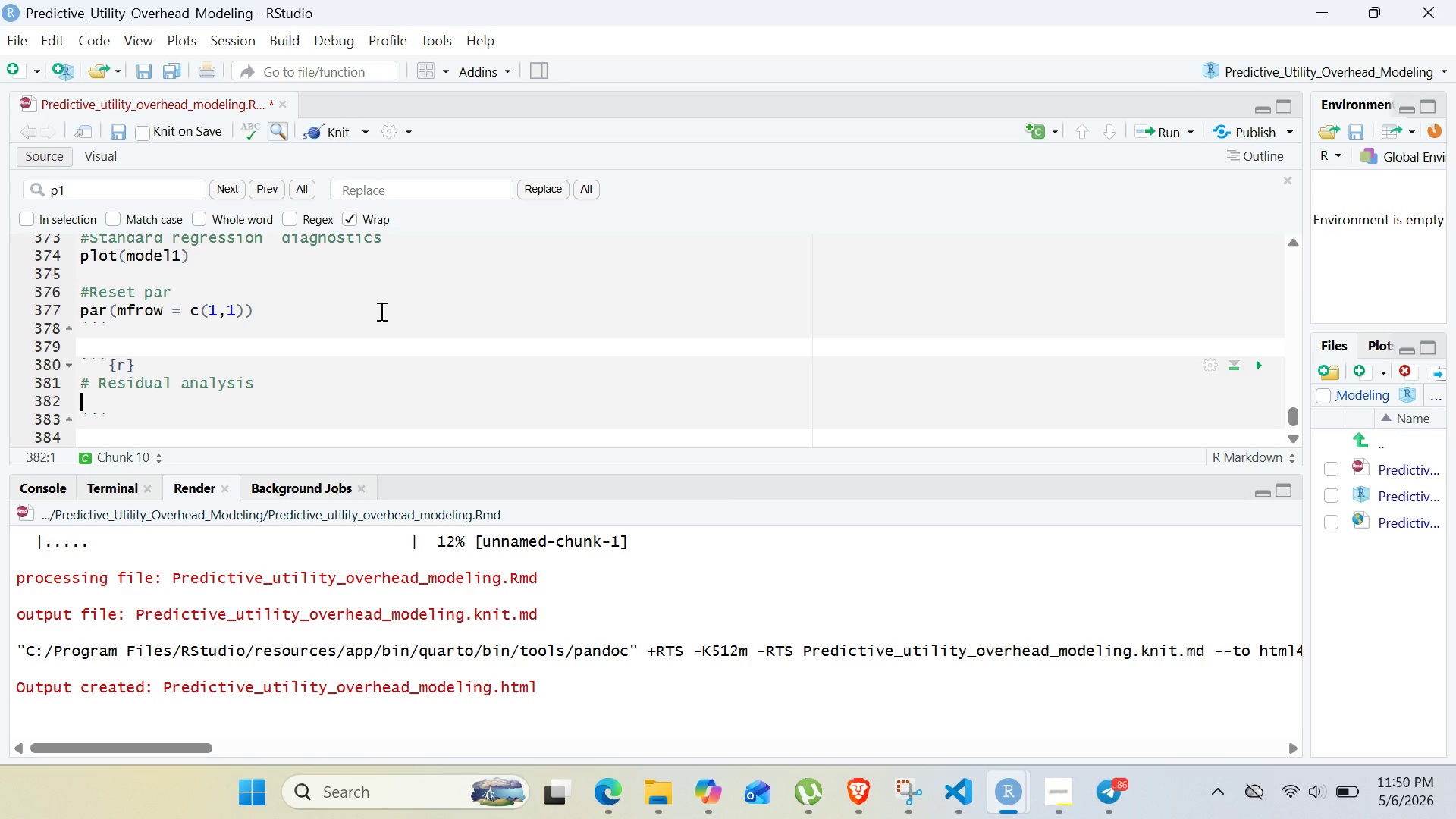 
type(resiua)
 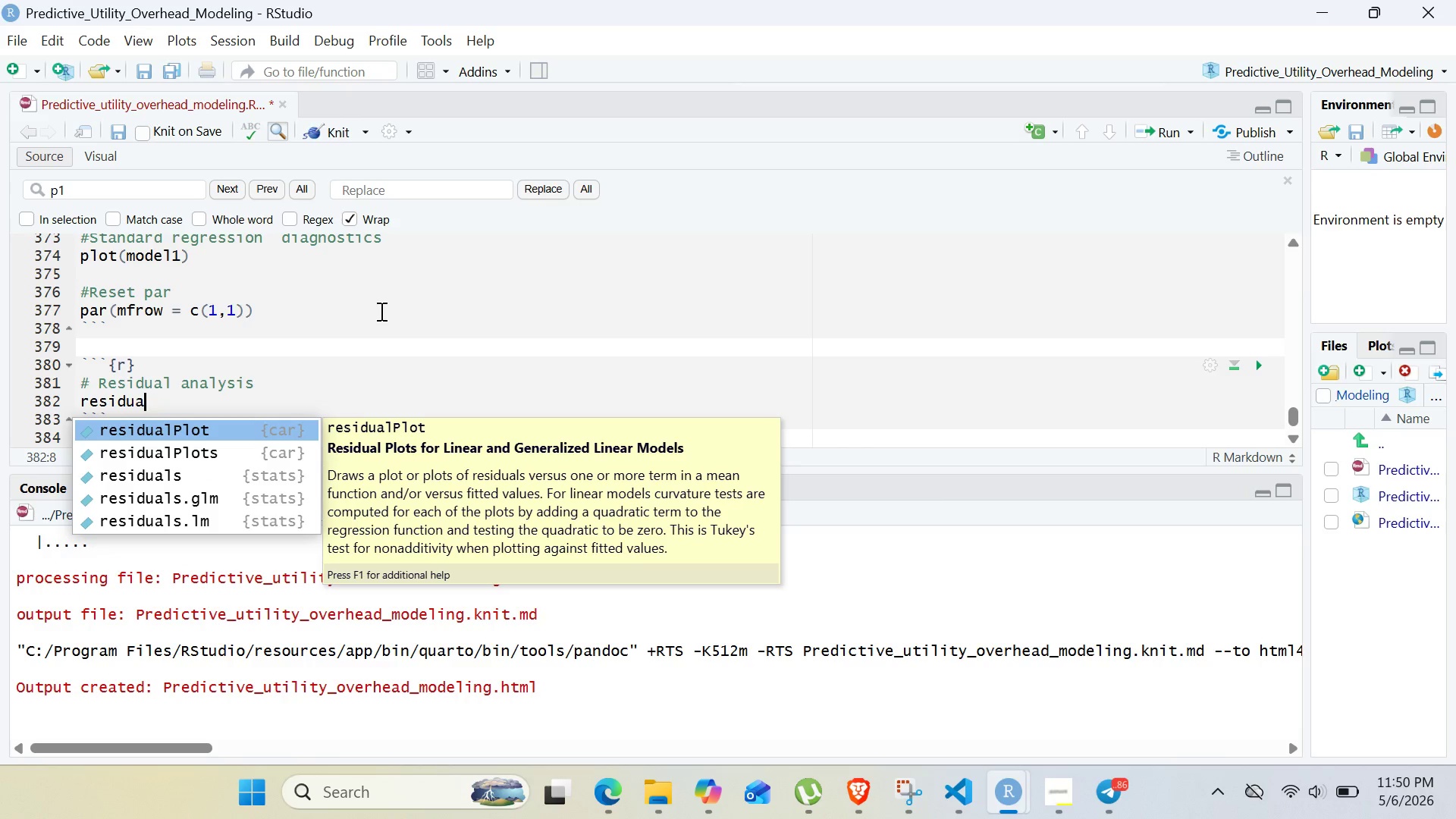 
hold_key(key=D, duration=0.31)
 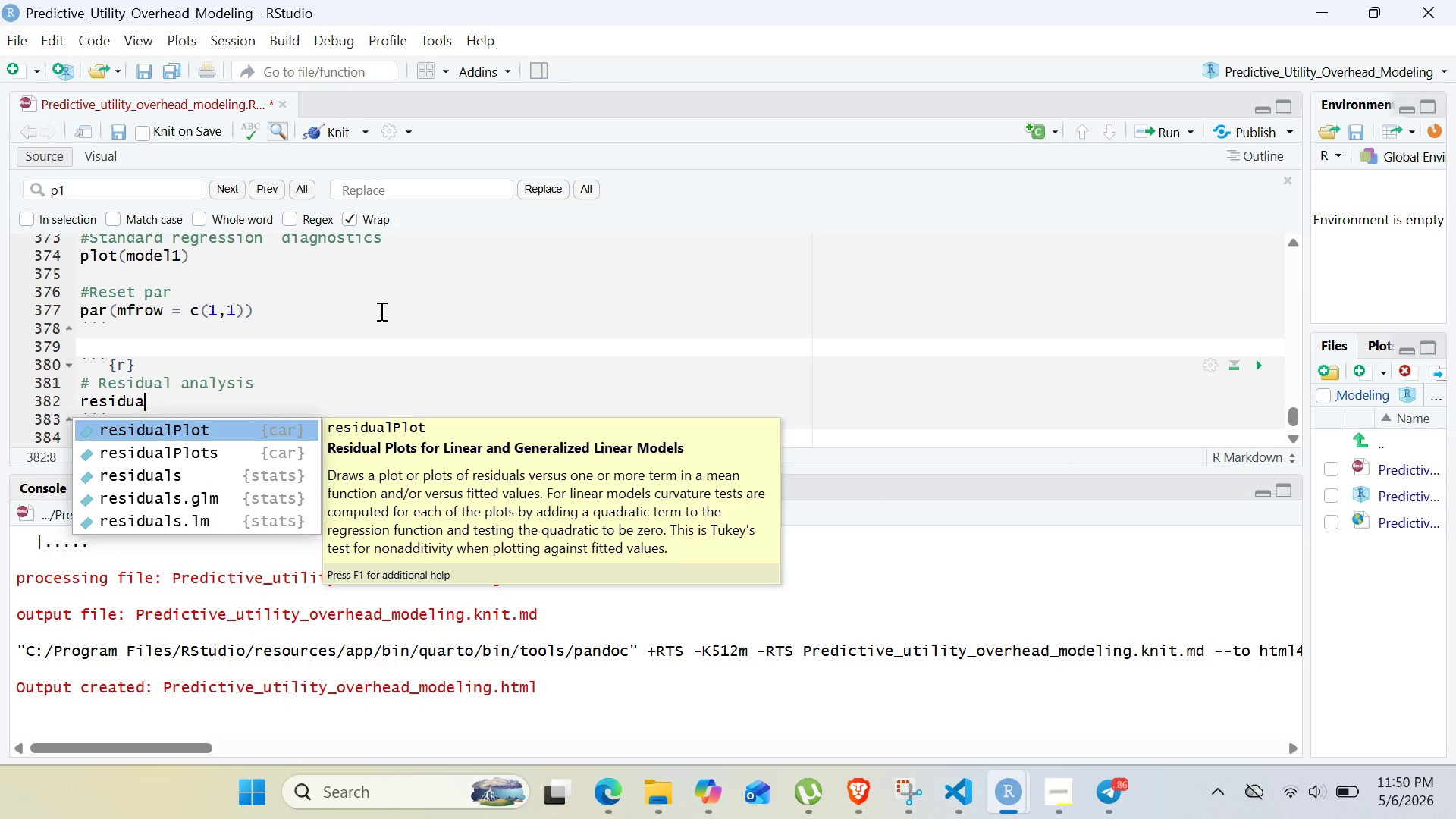 
type(ls_df <- )
 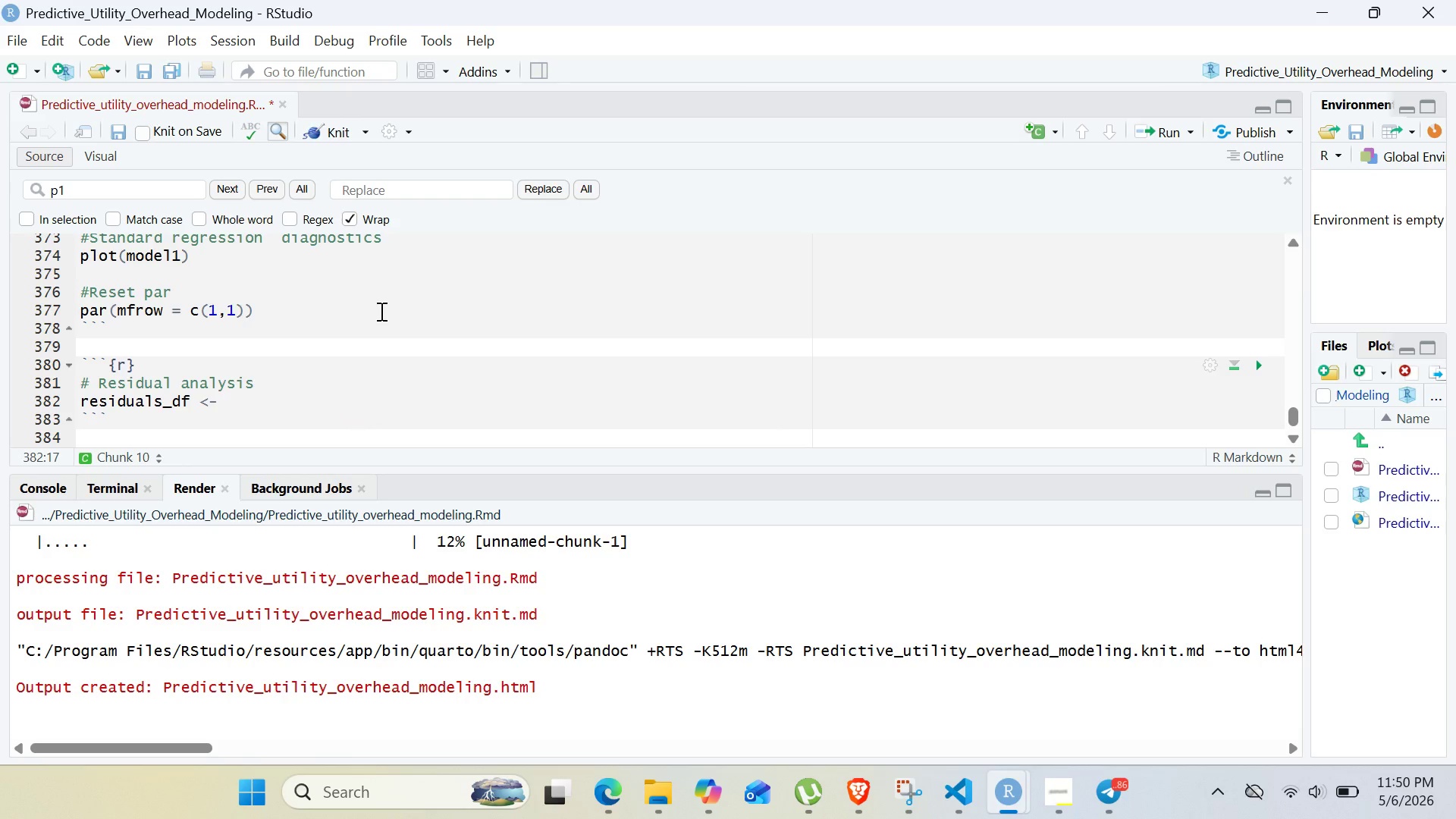 
type(data)
 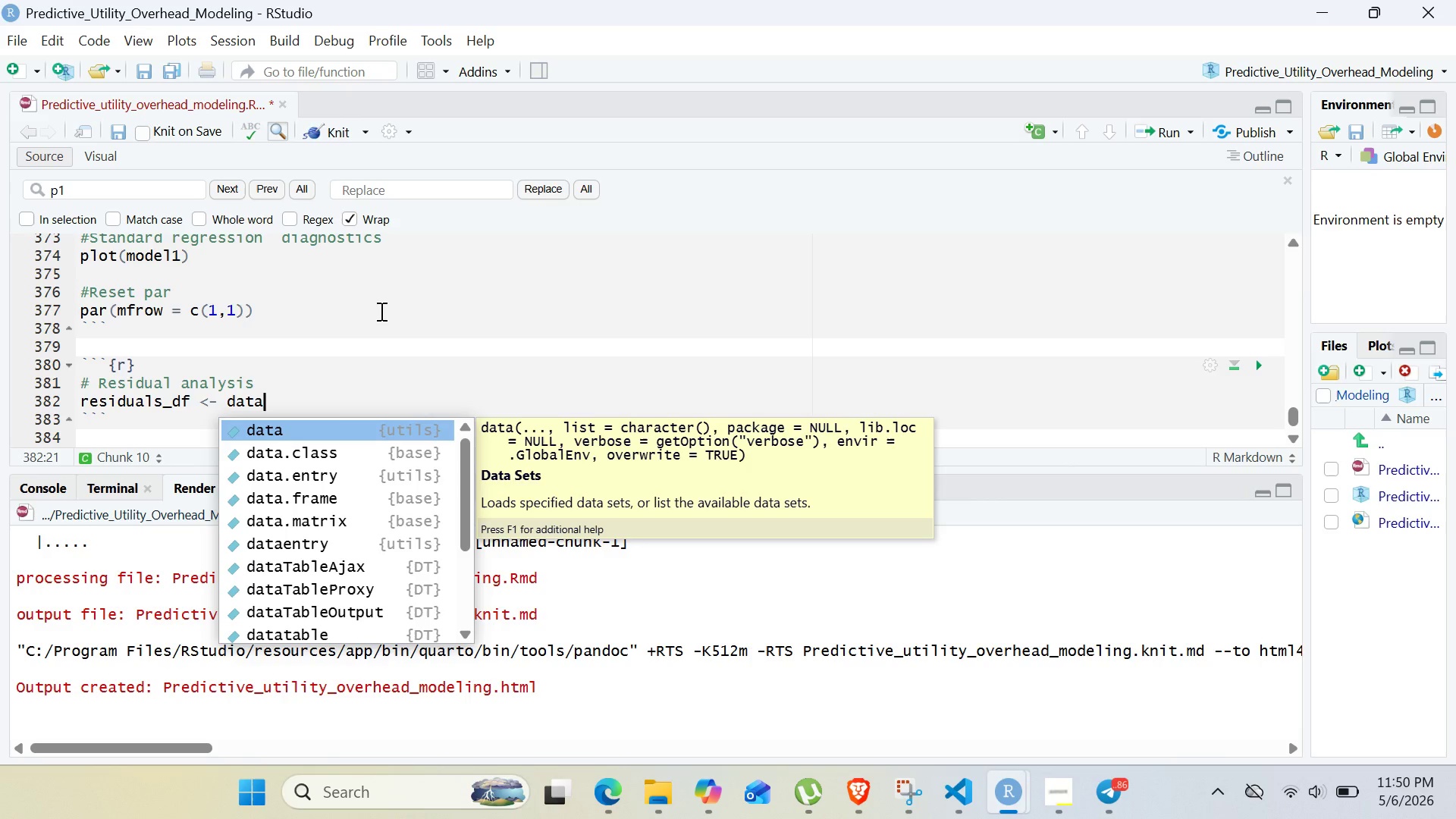 
wait(6.53)
 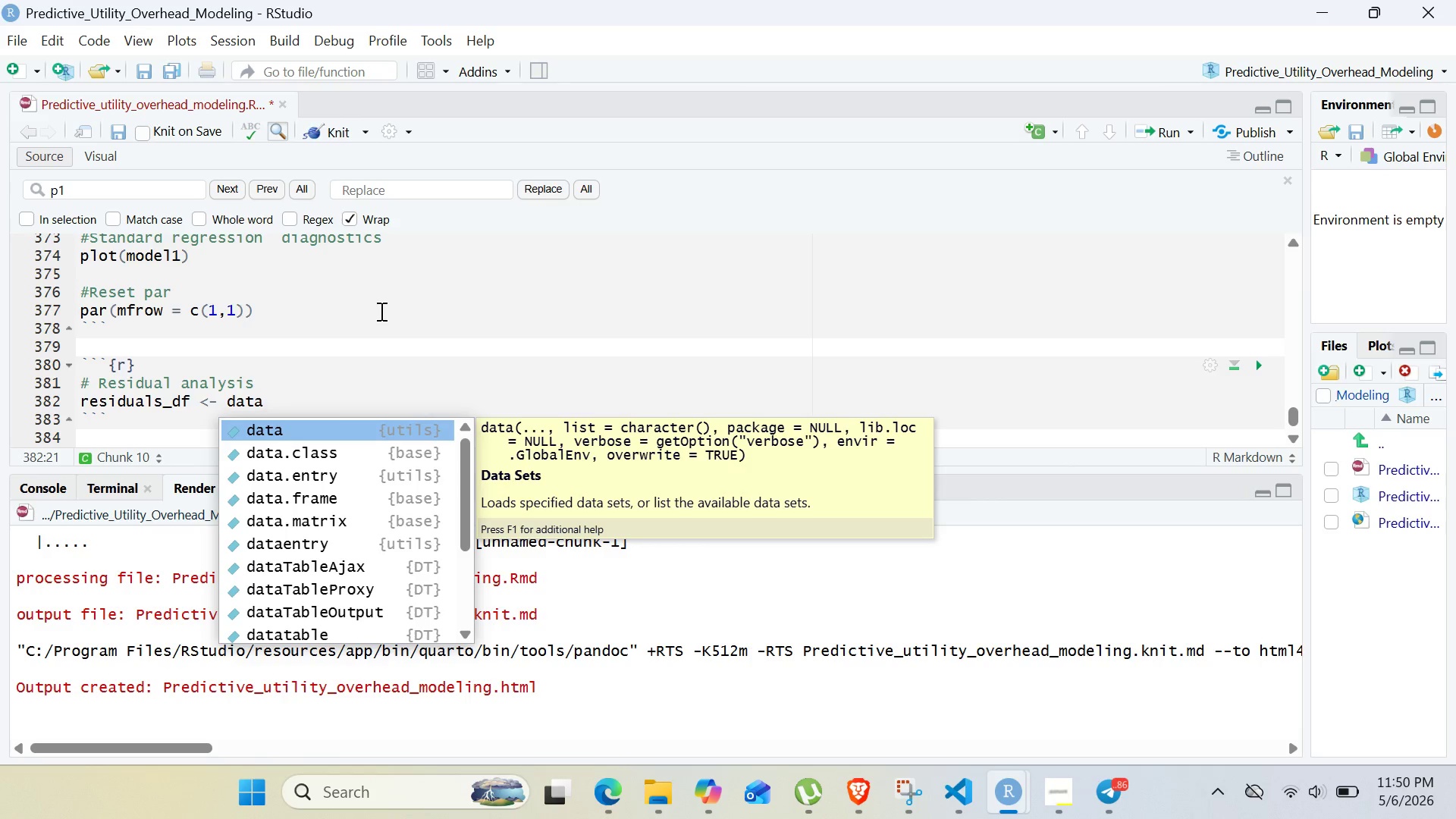 
type(.frame()
 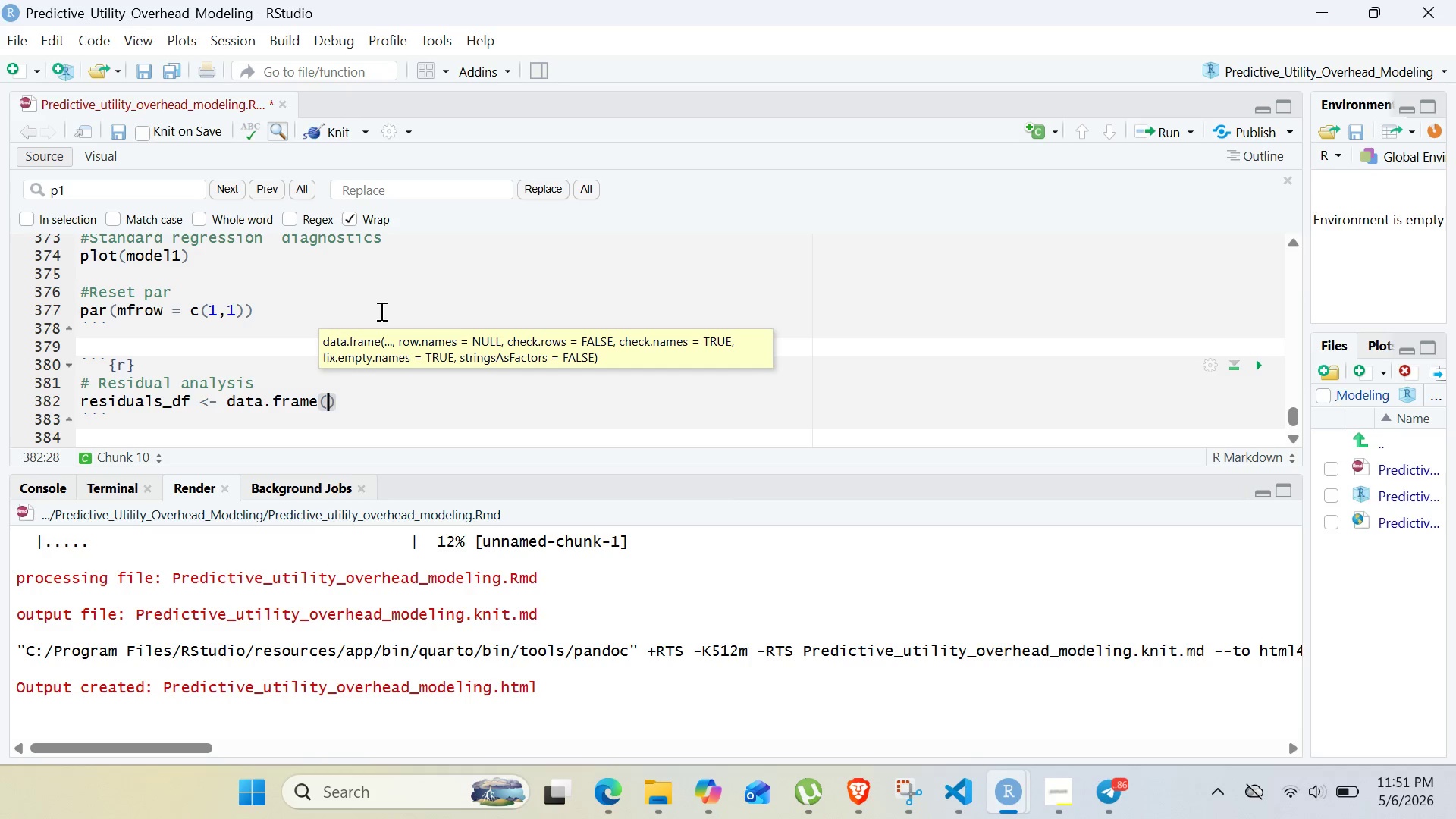 
key(Enter)
 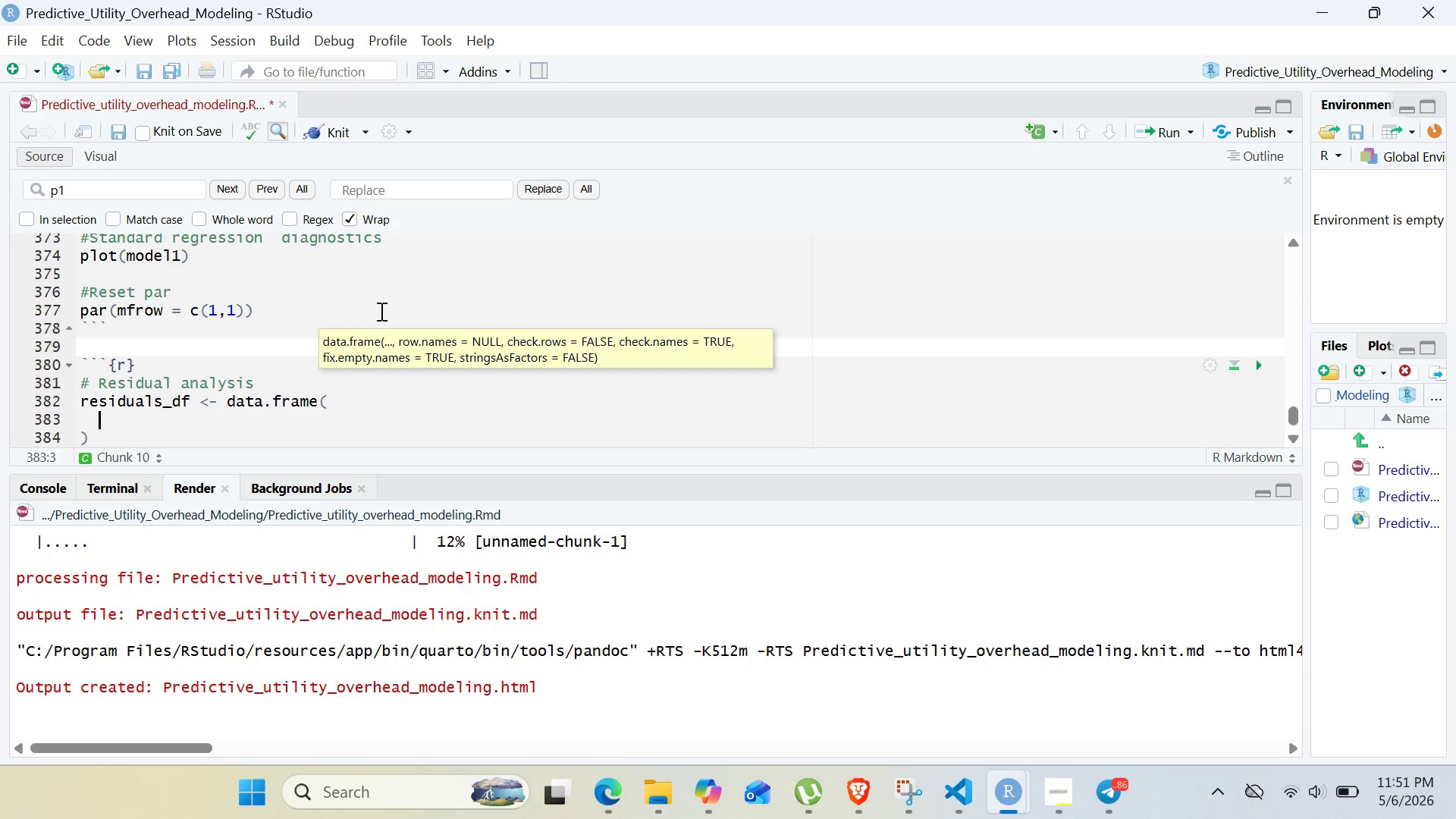 
wait(12.34)
 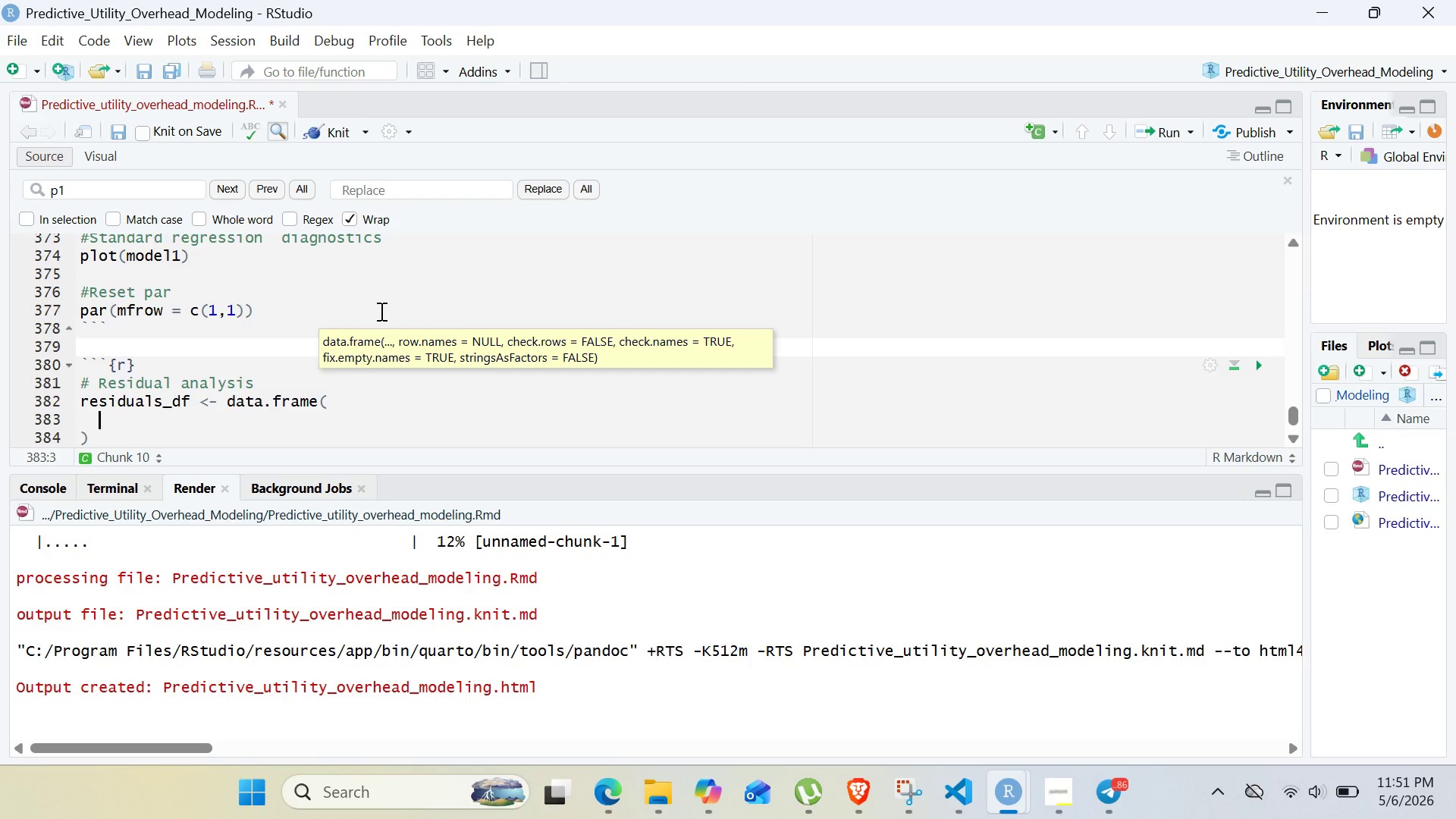 
type(fitte)
 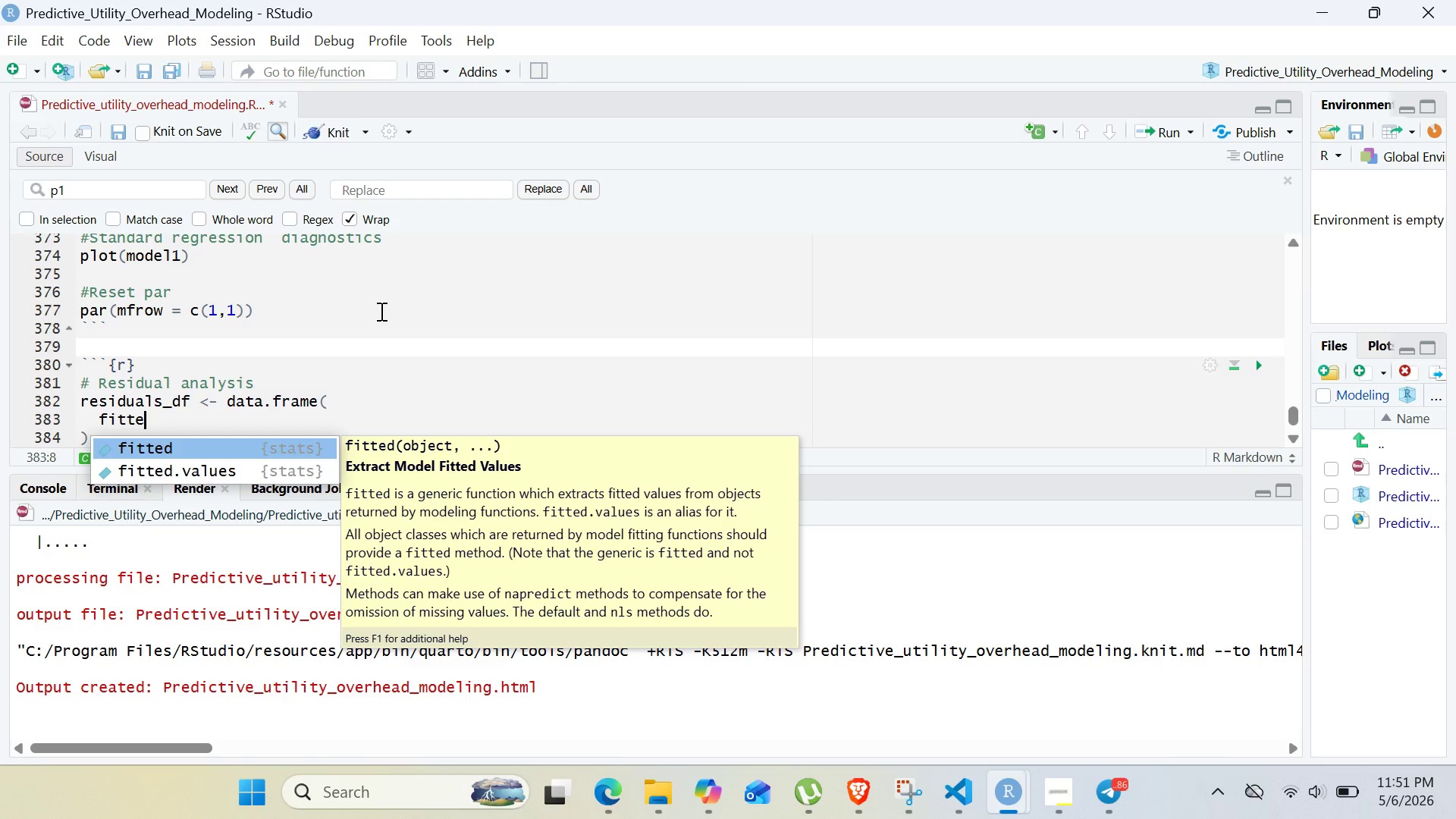 
key(Enter)
 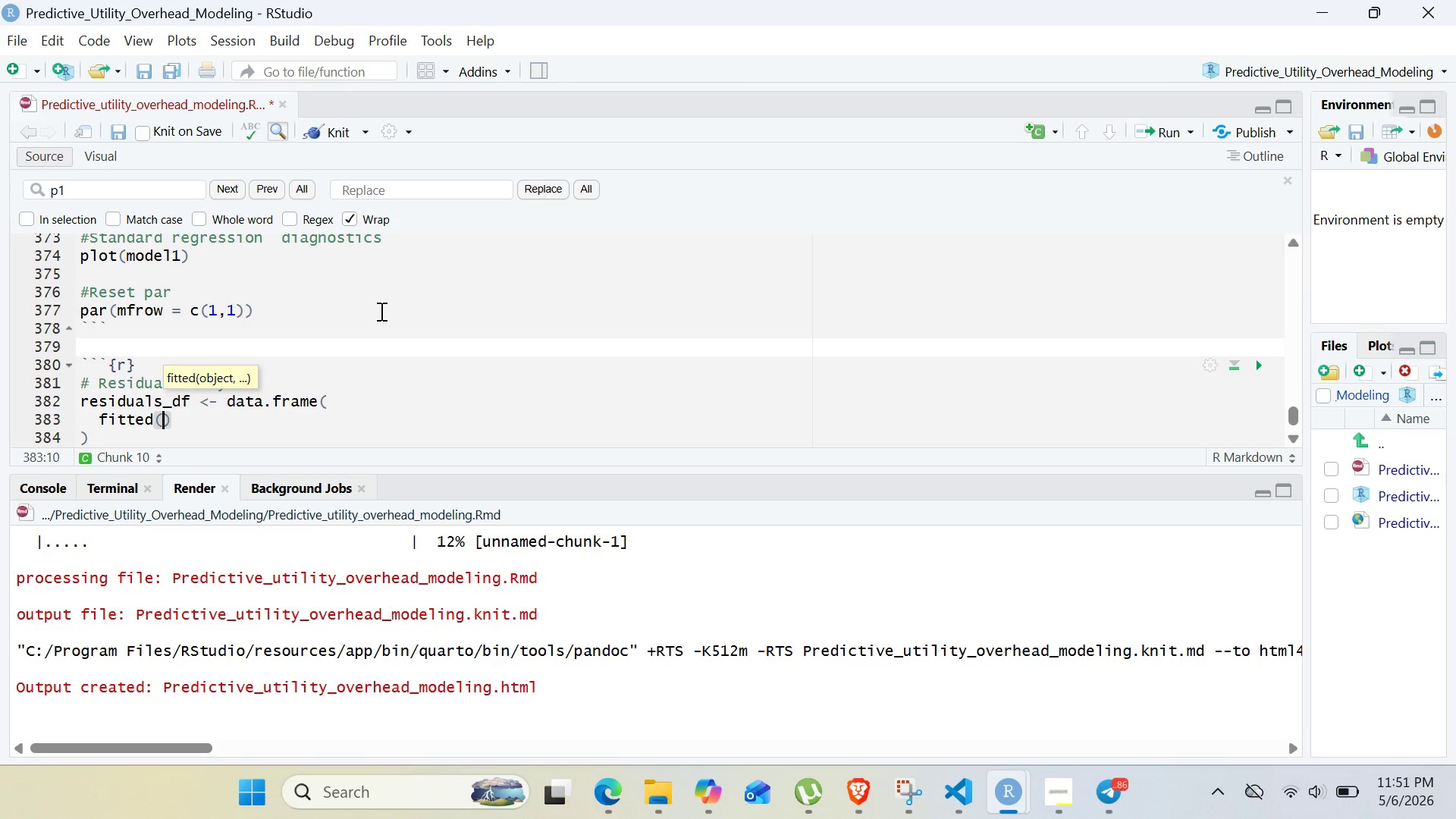 
key(ArrowRight)
 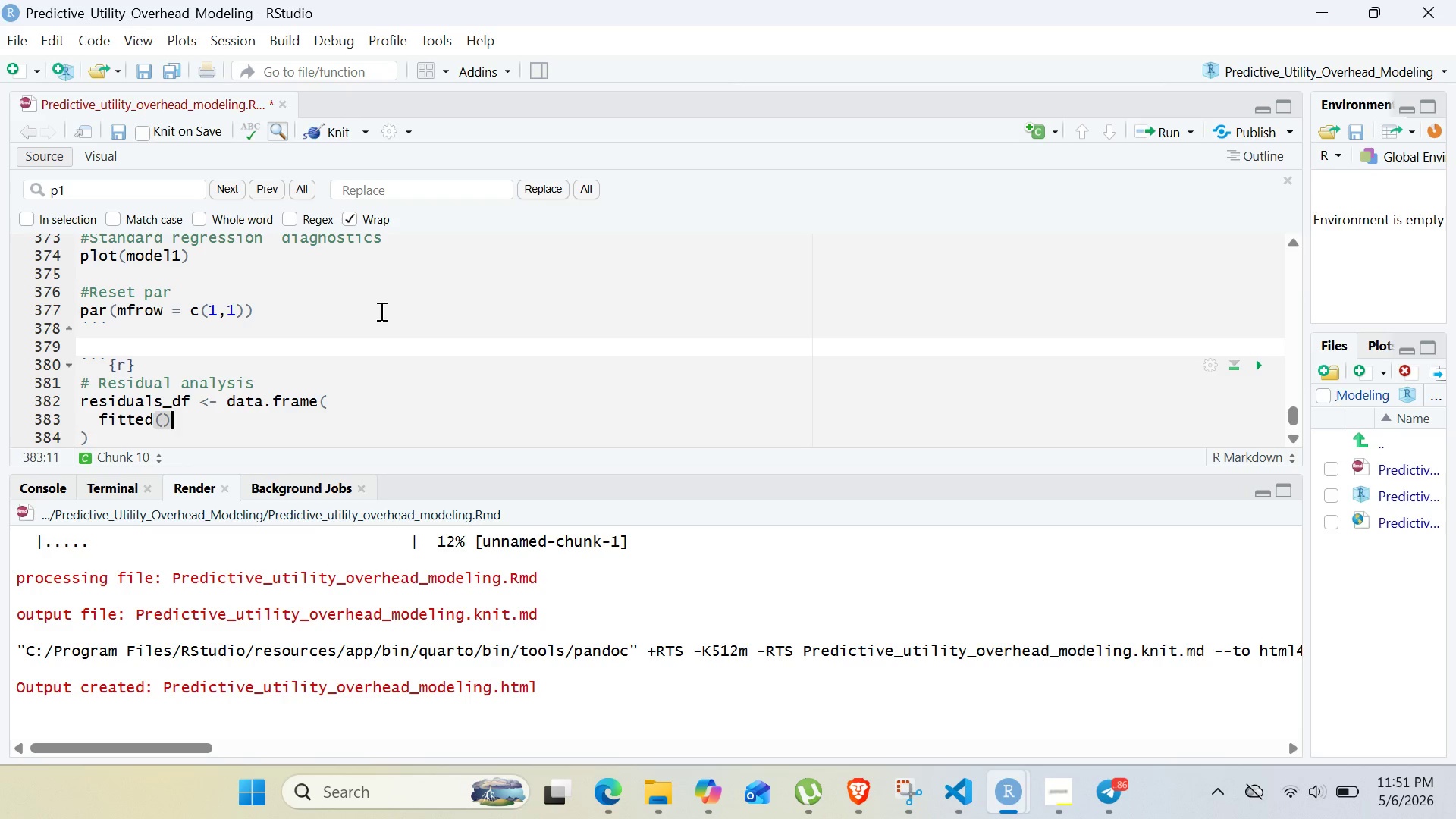 
key(Backspace)
key(Backspace)
type( = fitted)
 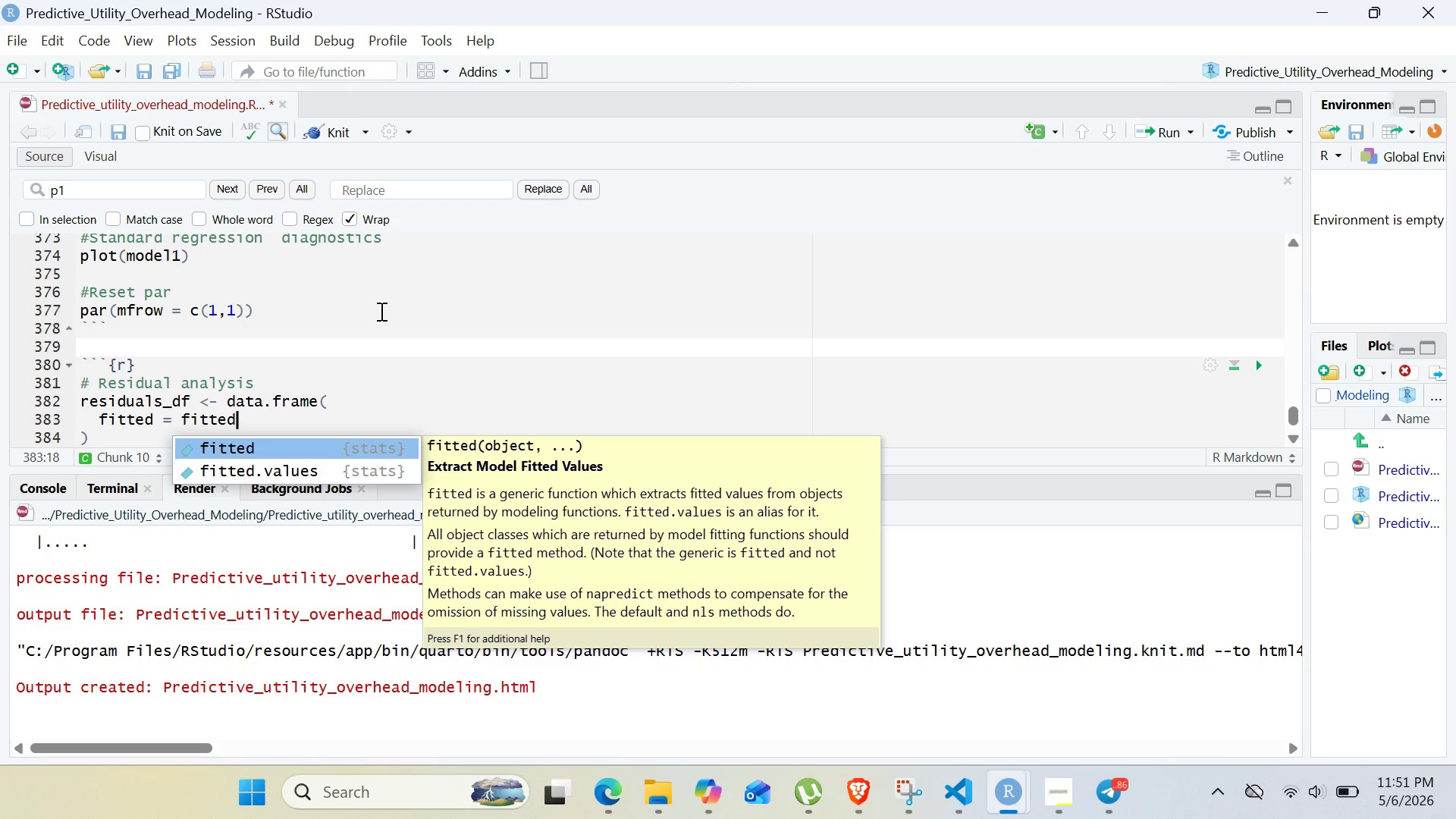 
key(Enter)
 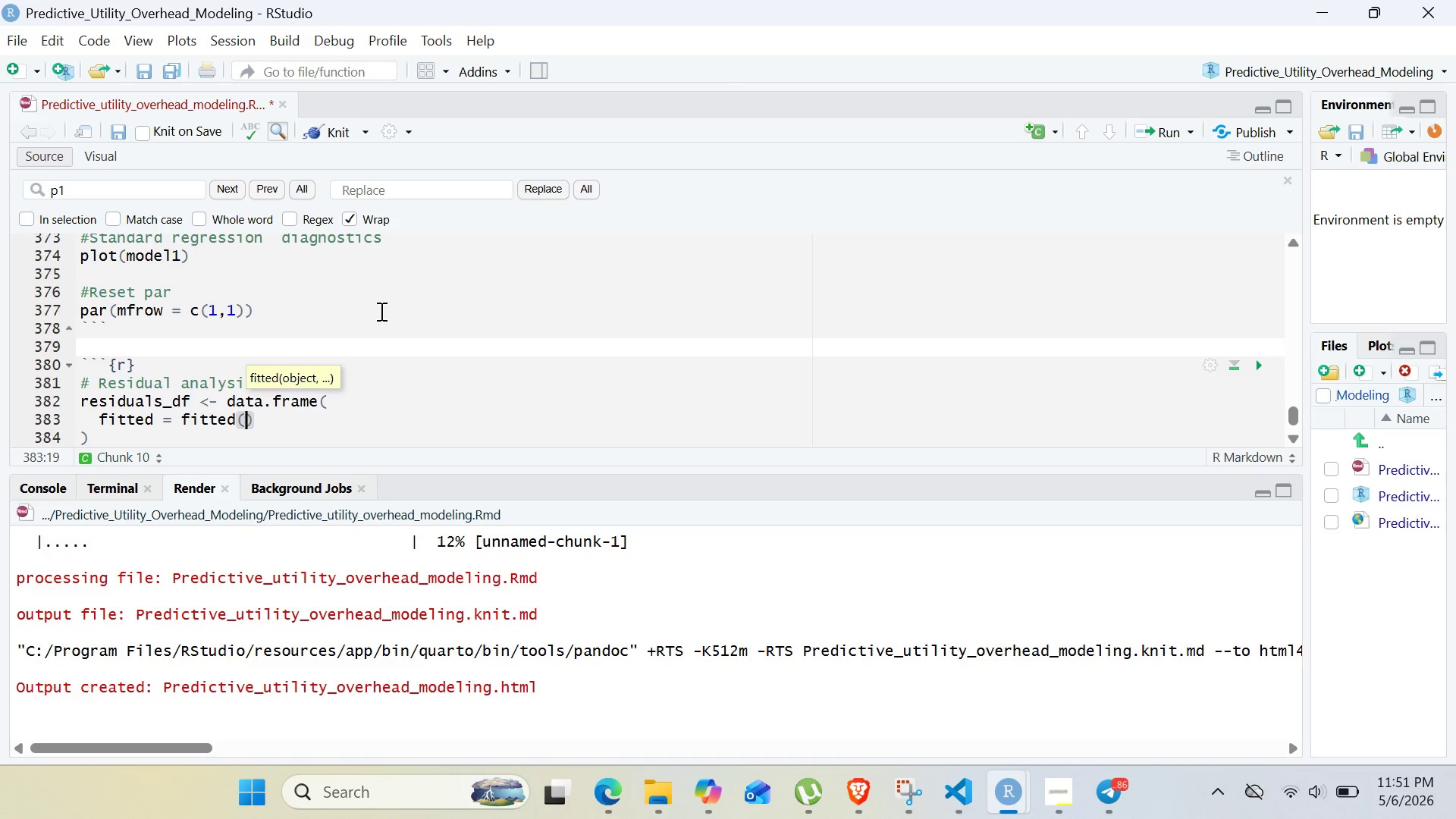 
type(model1)
 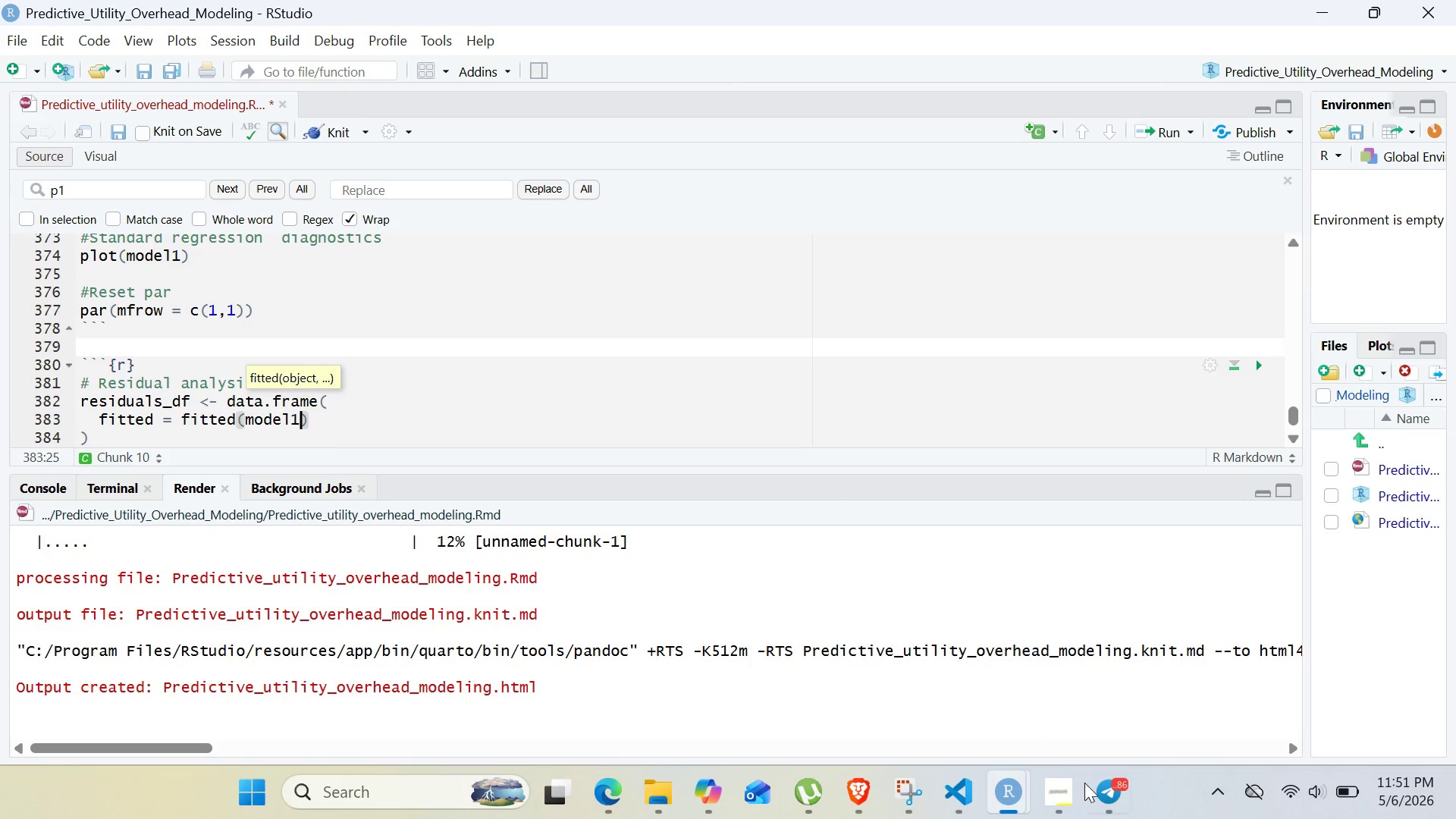 
left_click([1048, 792])